 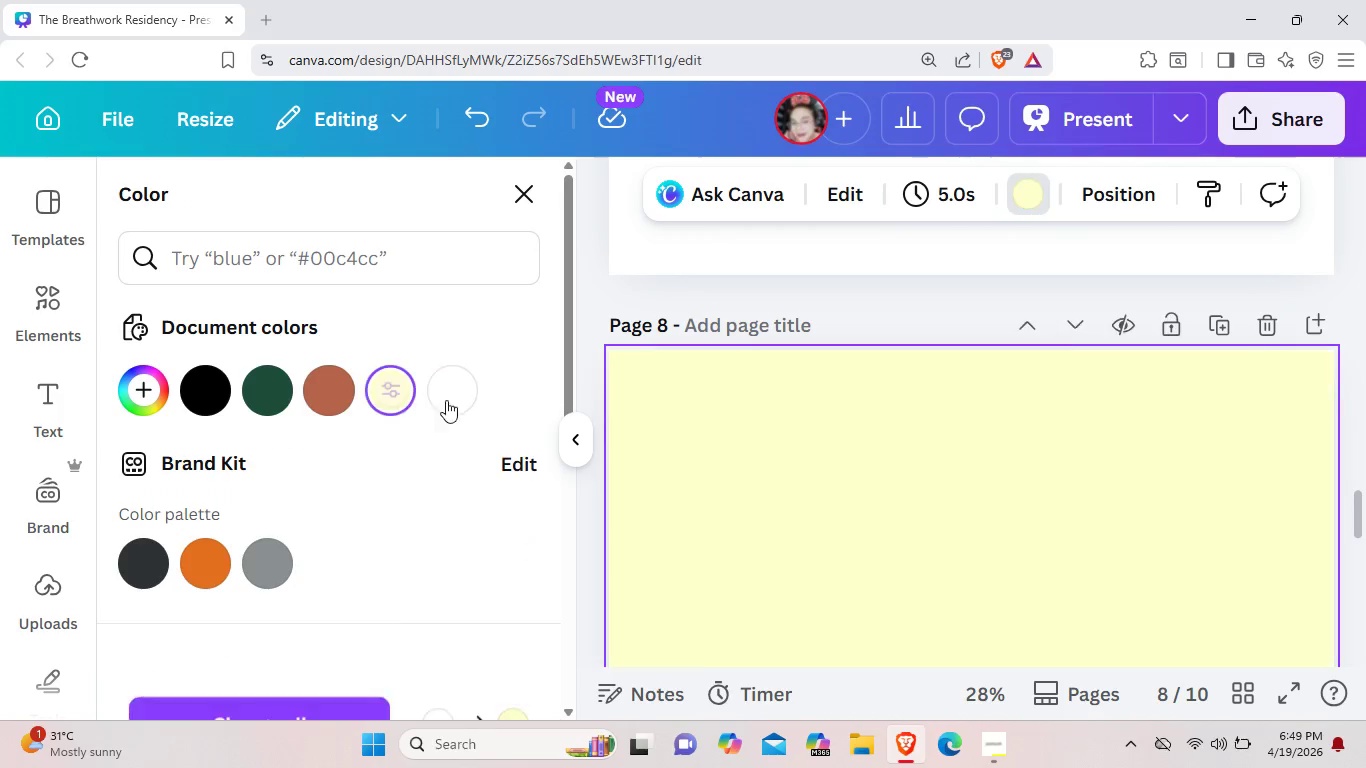 
scroll: coordinate [803, 546], scroll_direction: down, amount: 9.0
 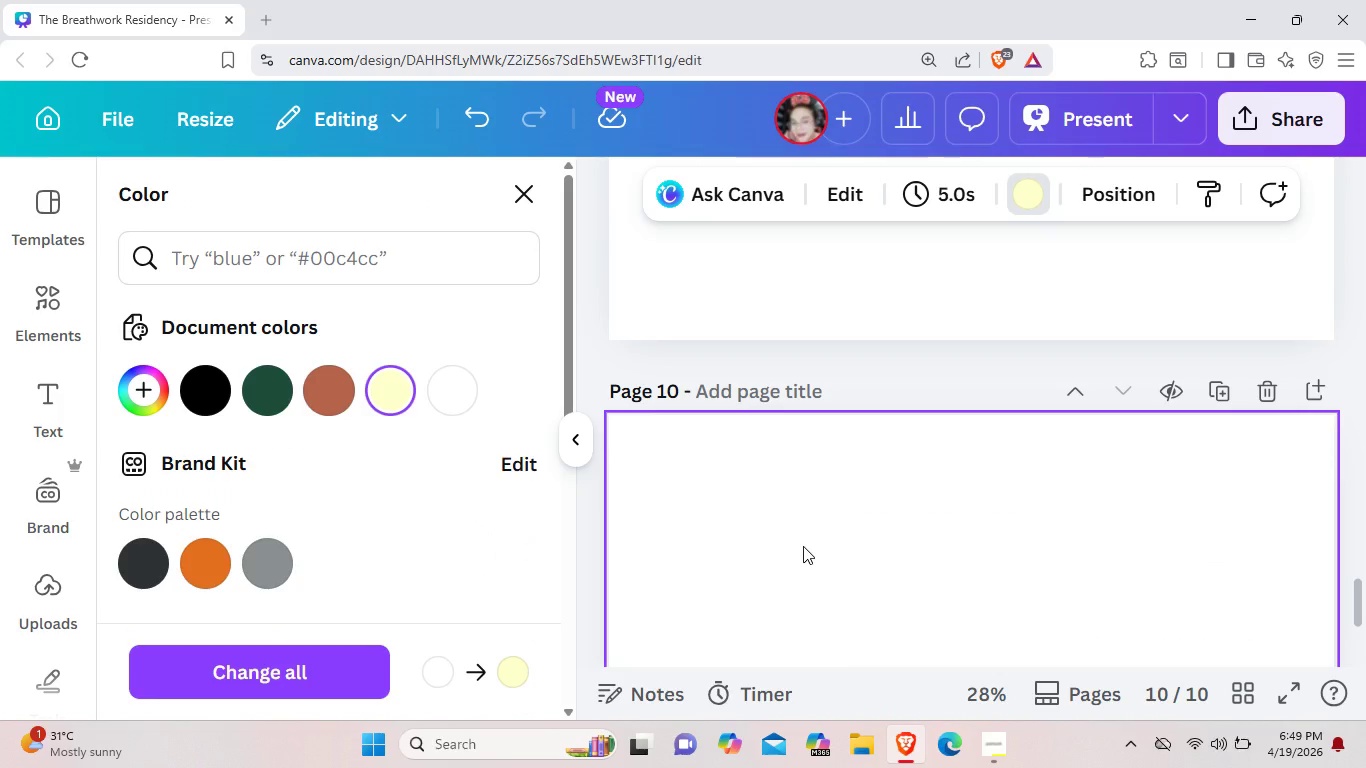 
wait(7.65)
 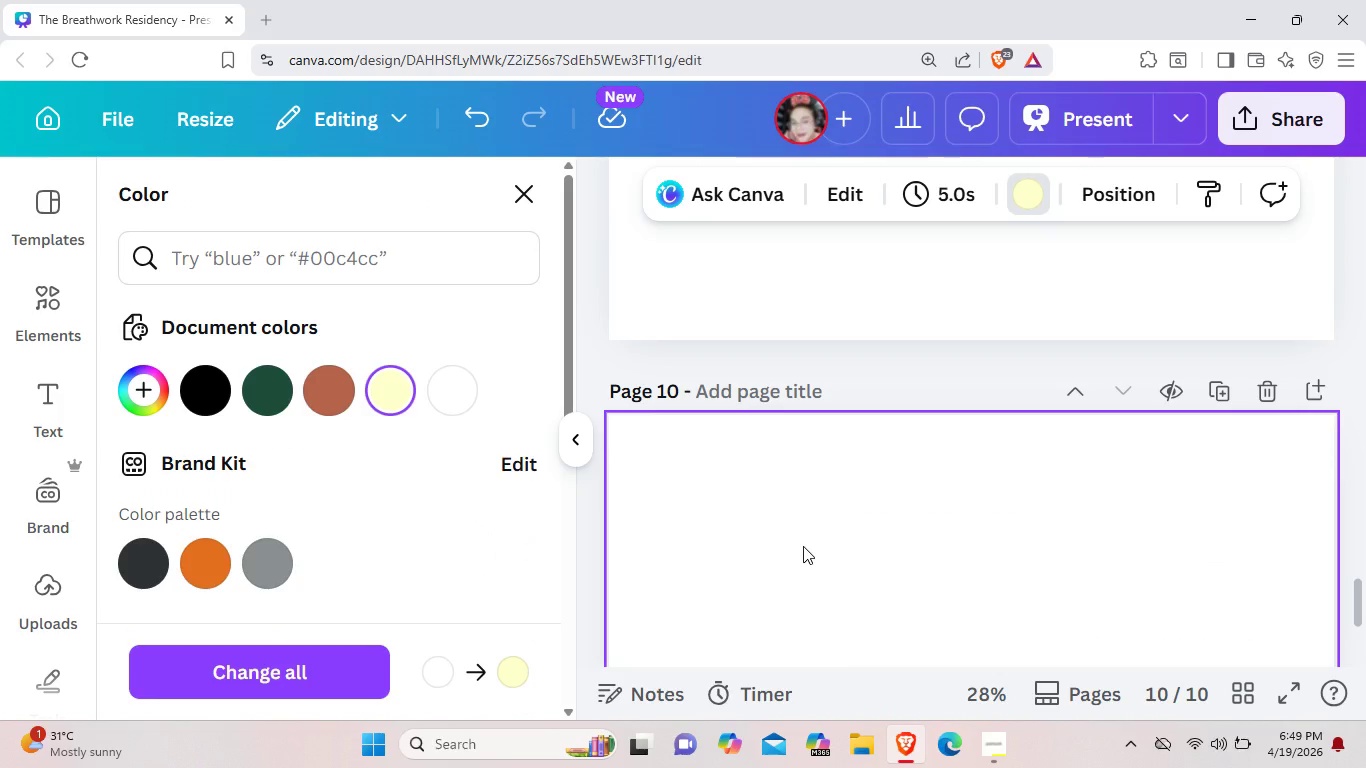 
scroll: coordinate [803, 542], scroll_direction: up, amount: 4.0
 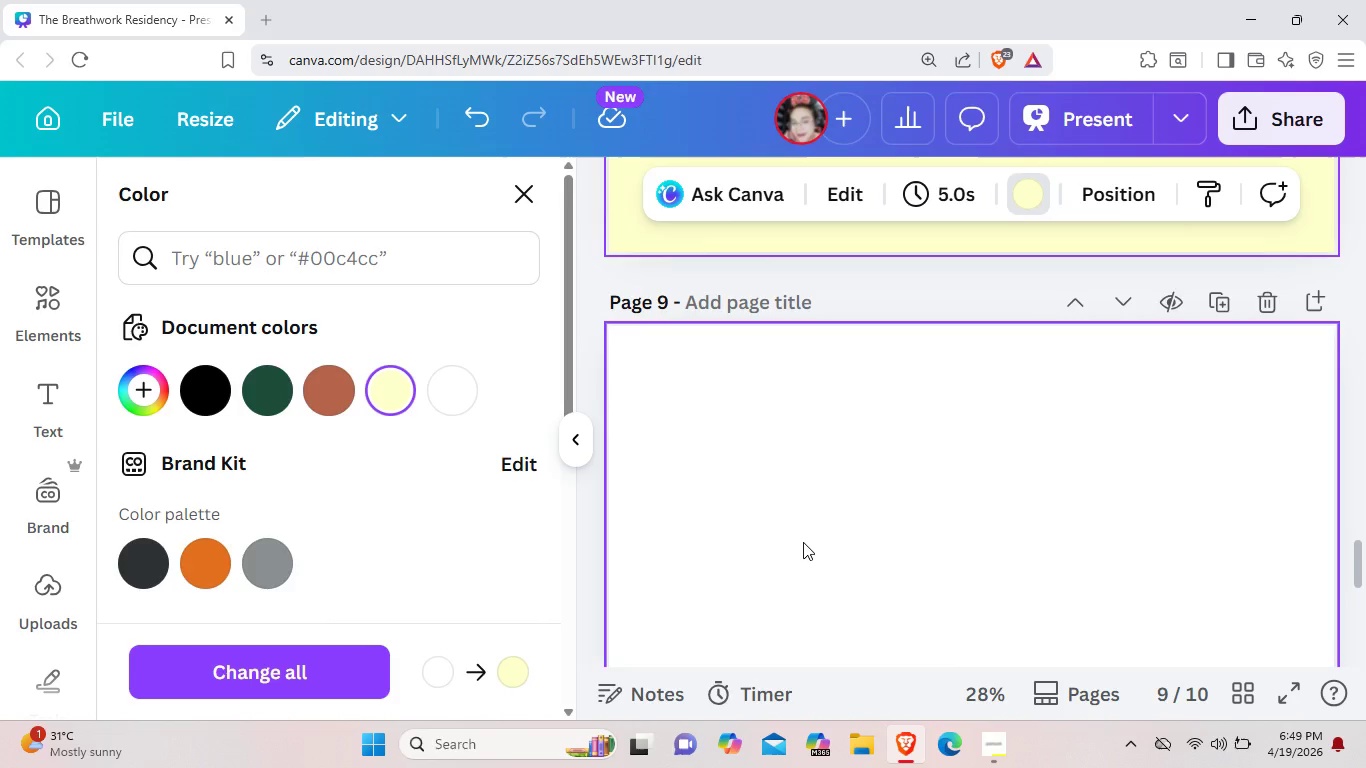 
scroll: coordinate [803, 542], scroll_direction: down, amount: 4.0
 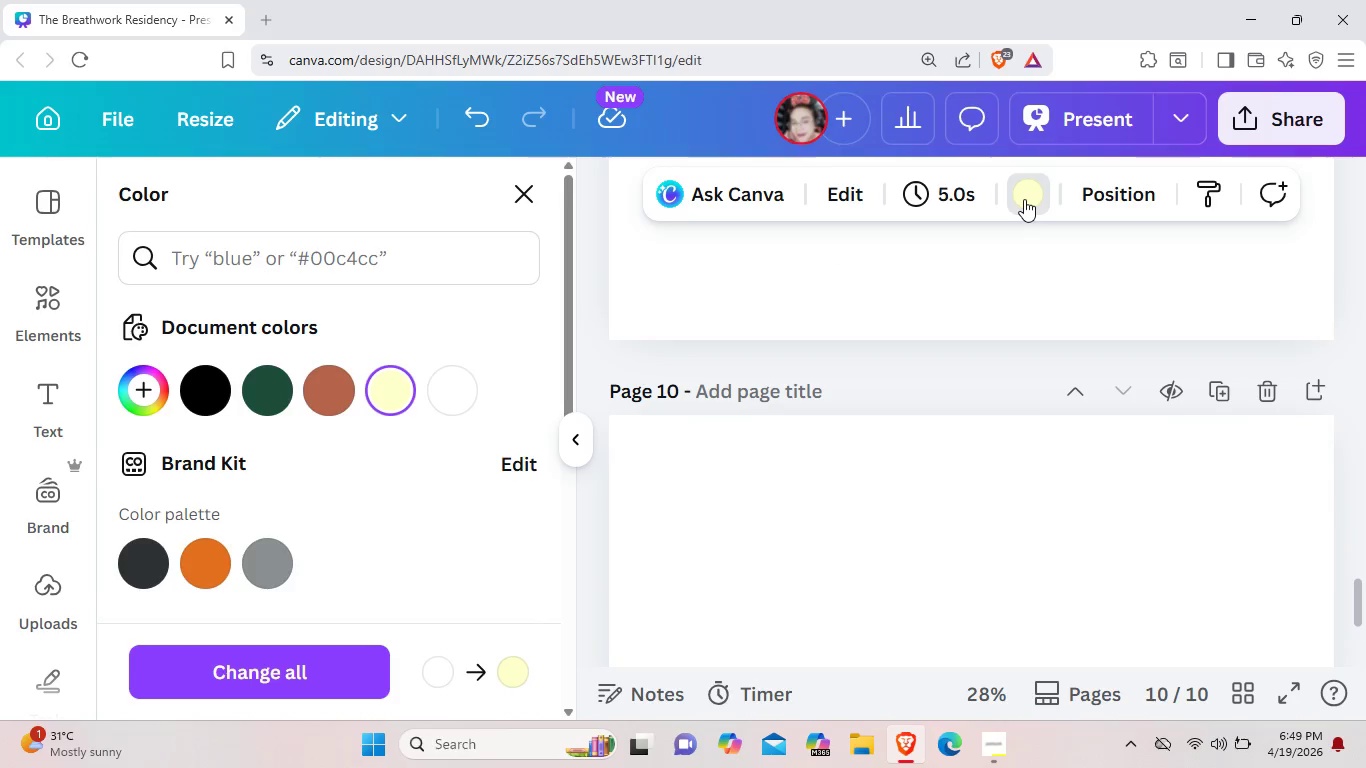 
left_click([1021, 199])
 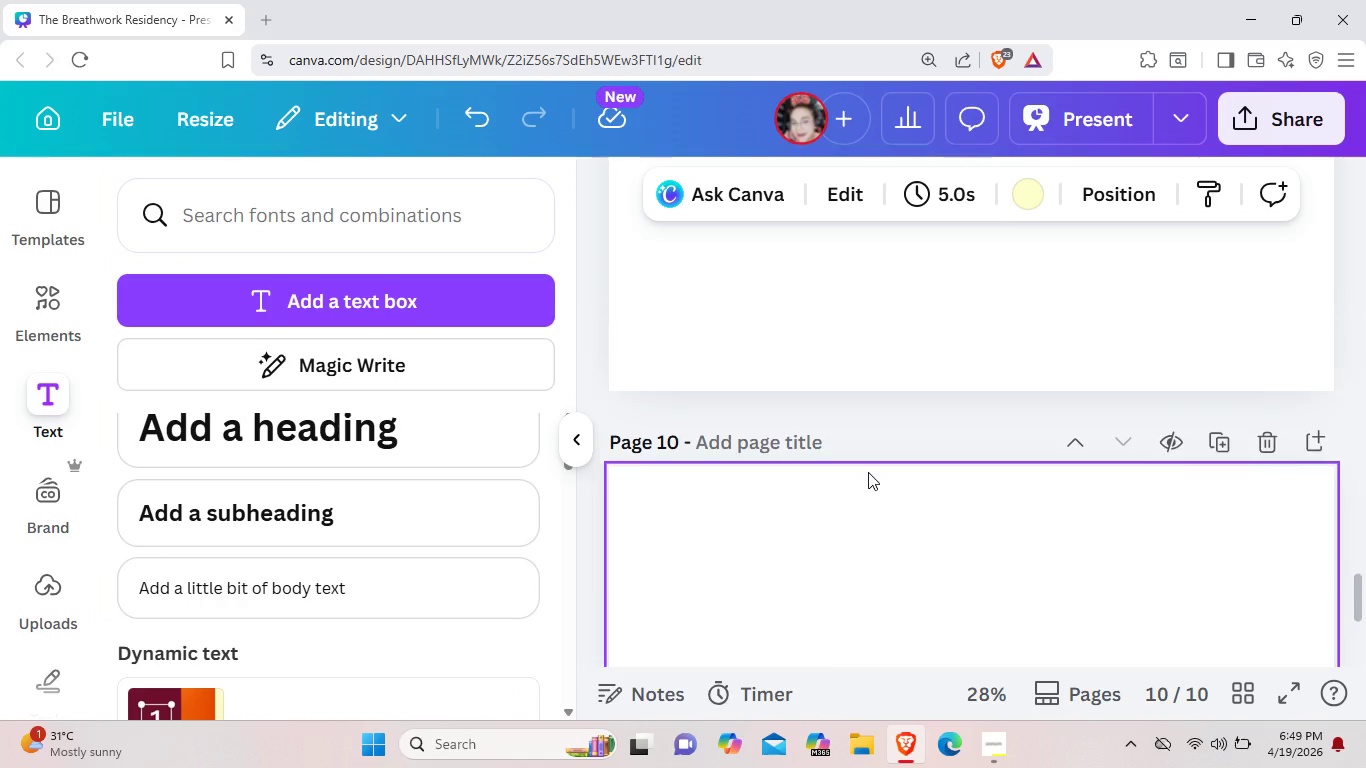 
scroll: coordinate [868, 472], scroll_direction: up, amount: 3.0
 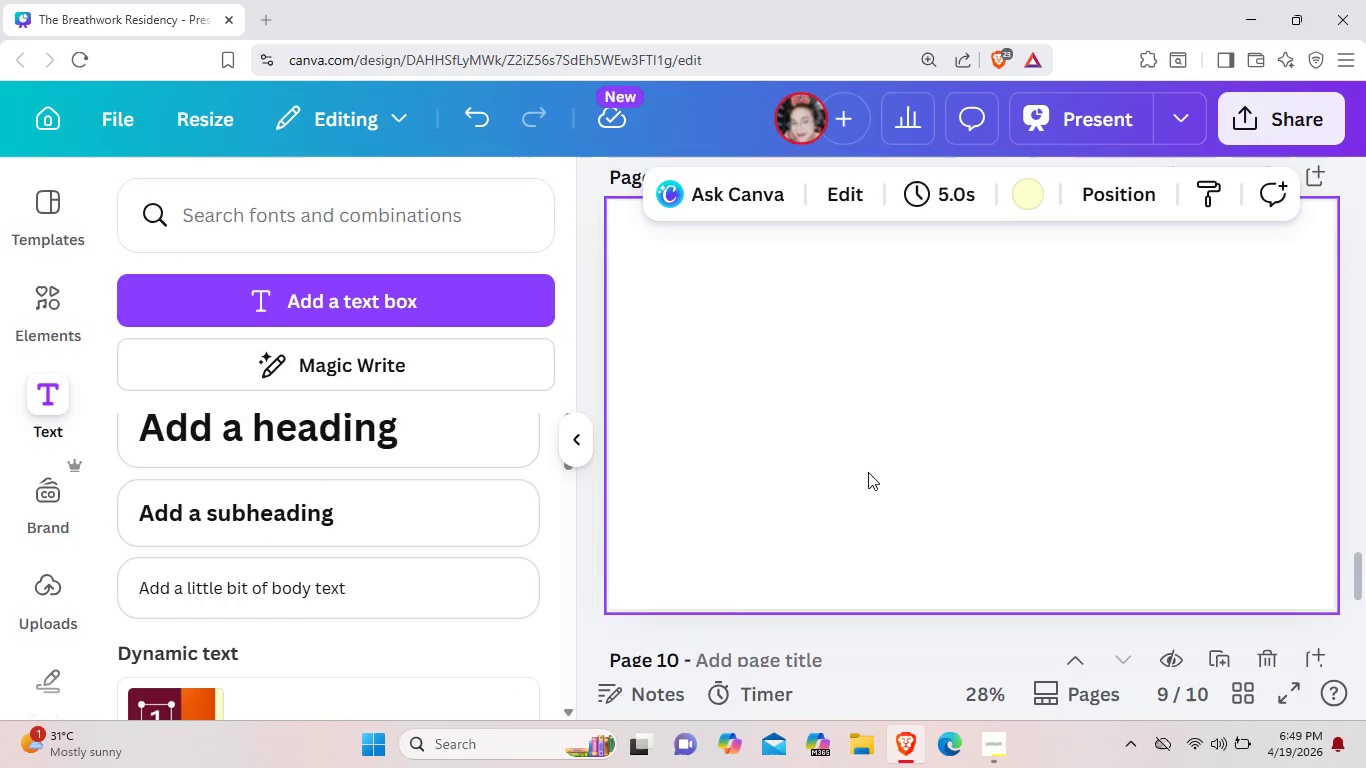 
scroll: coordinate [868, 472], scroll_direction: down, amount: 3.0
 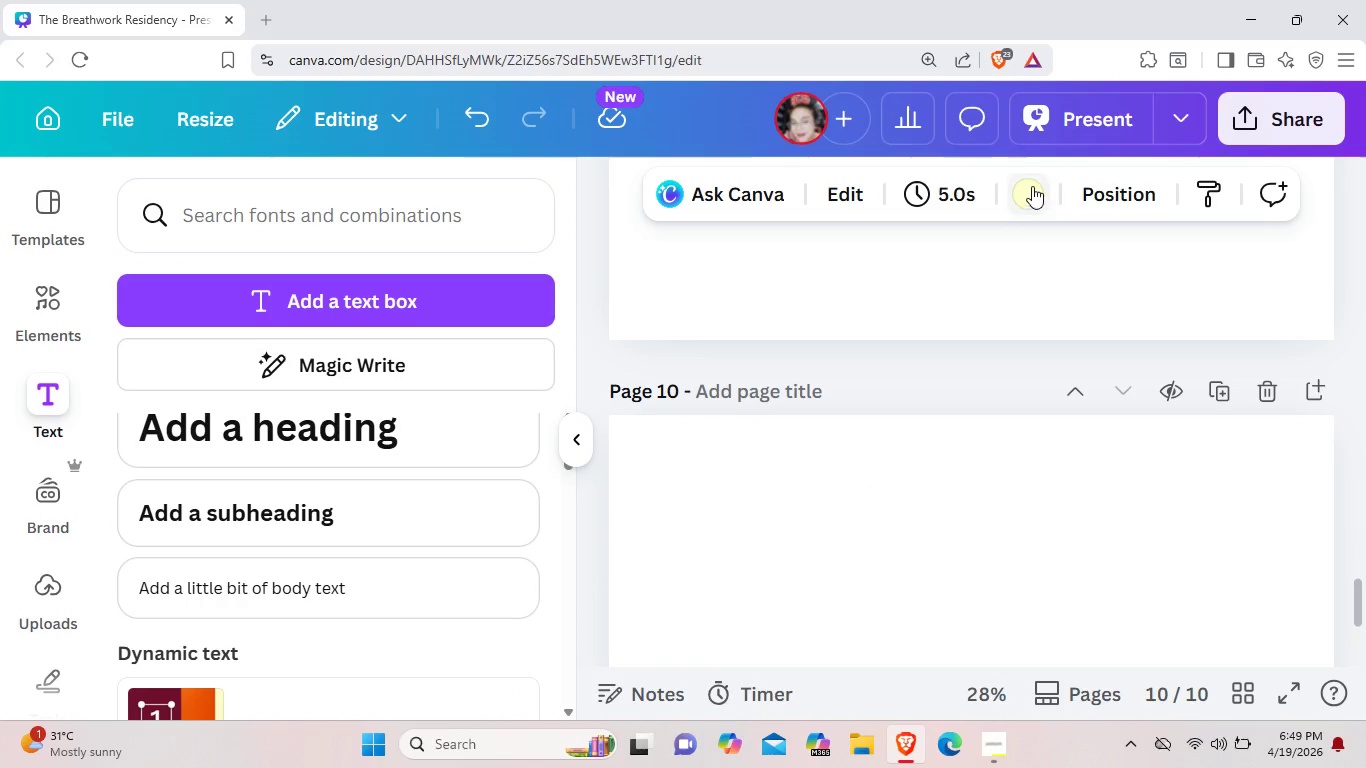 
left_click([1034, 183])
 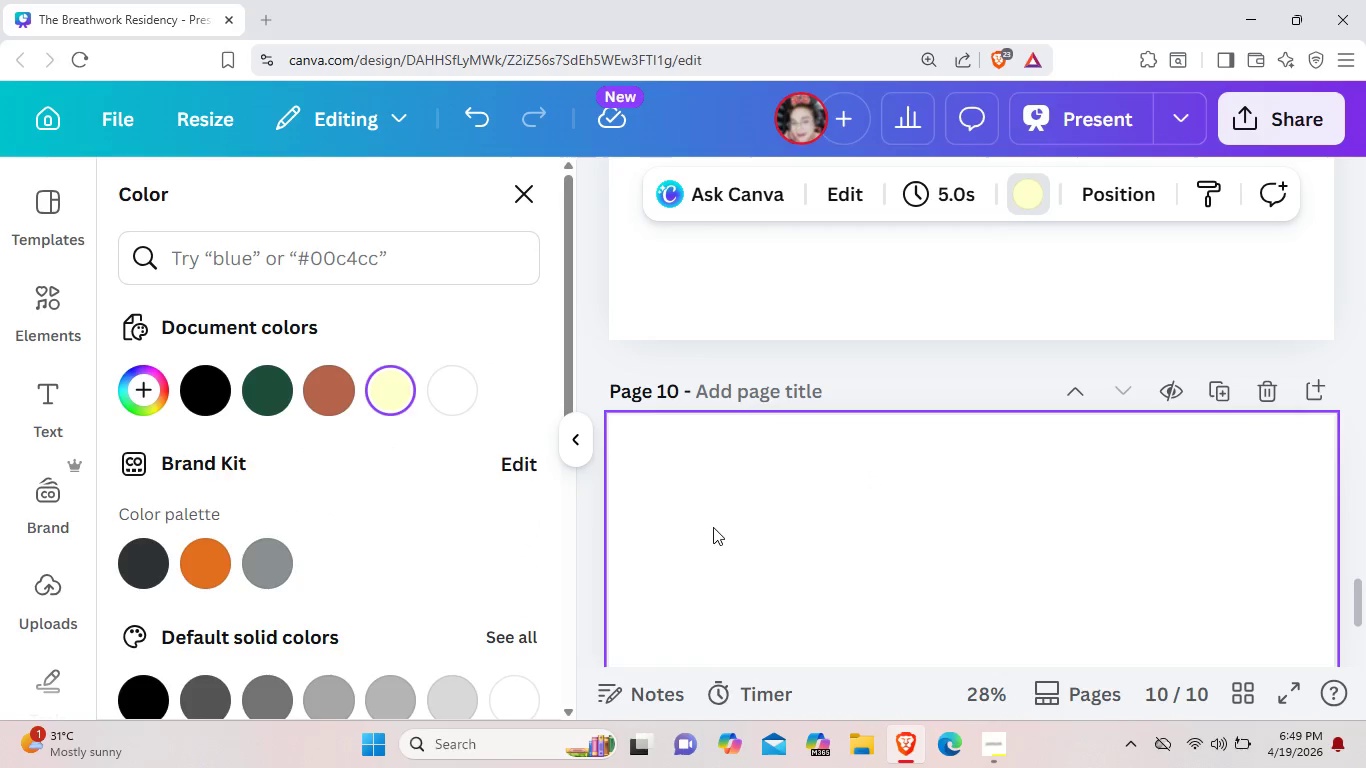 
left_click([749, 537])
 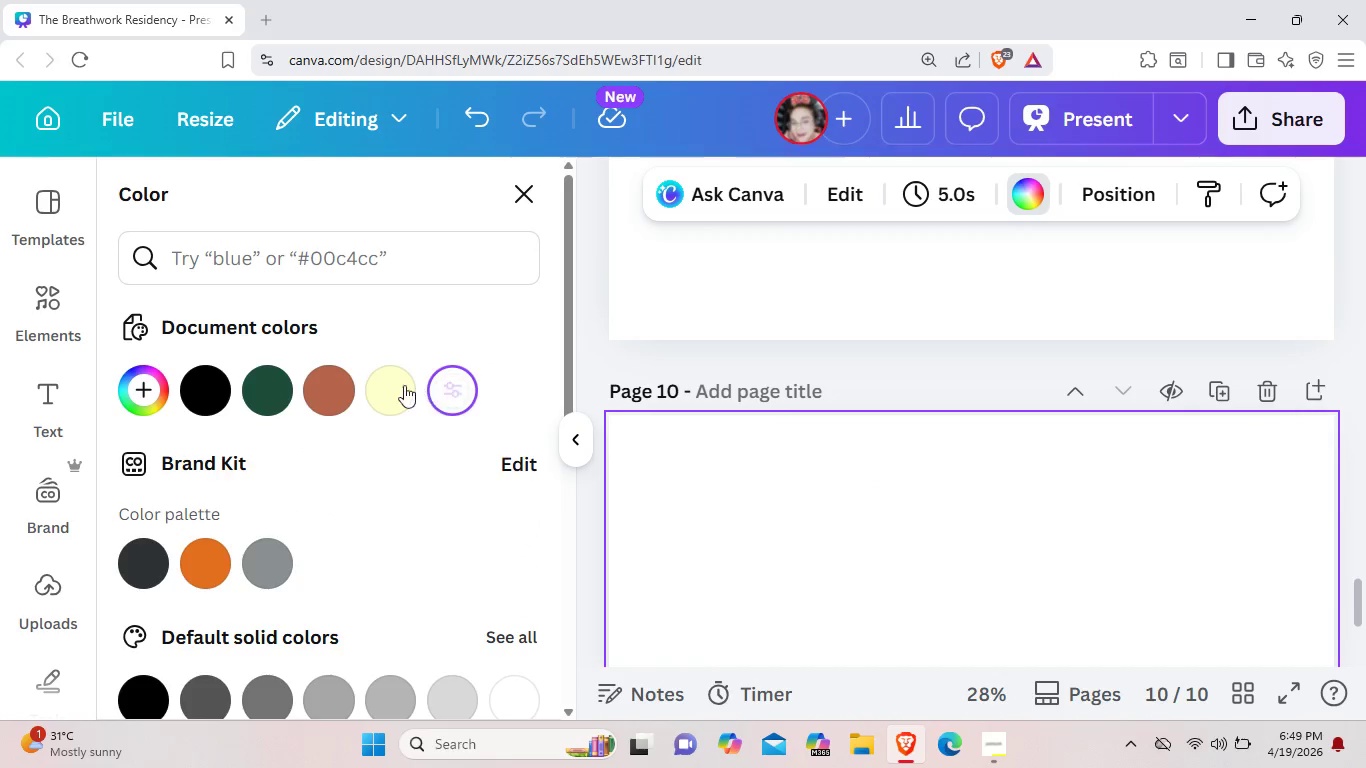 
left_click([400, 384])
 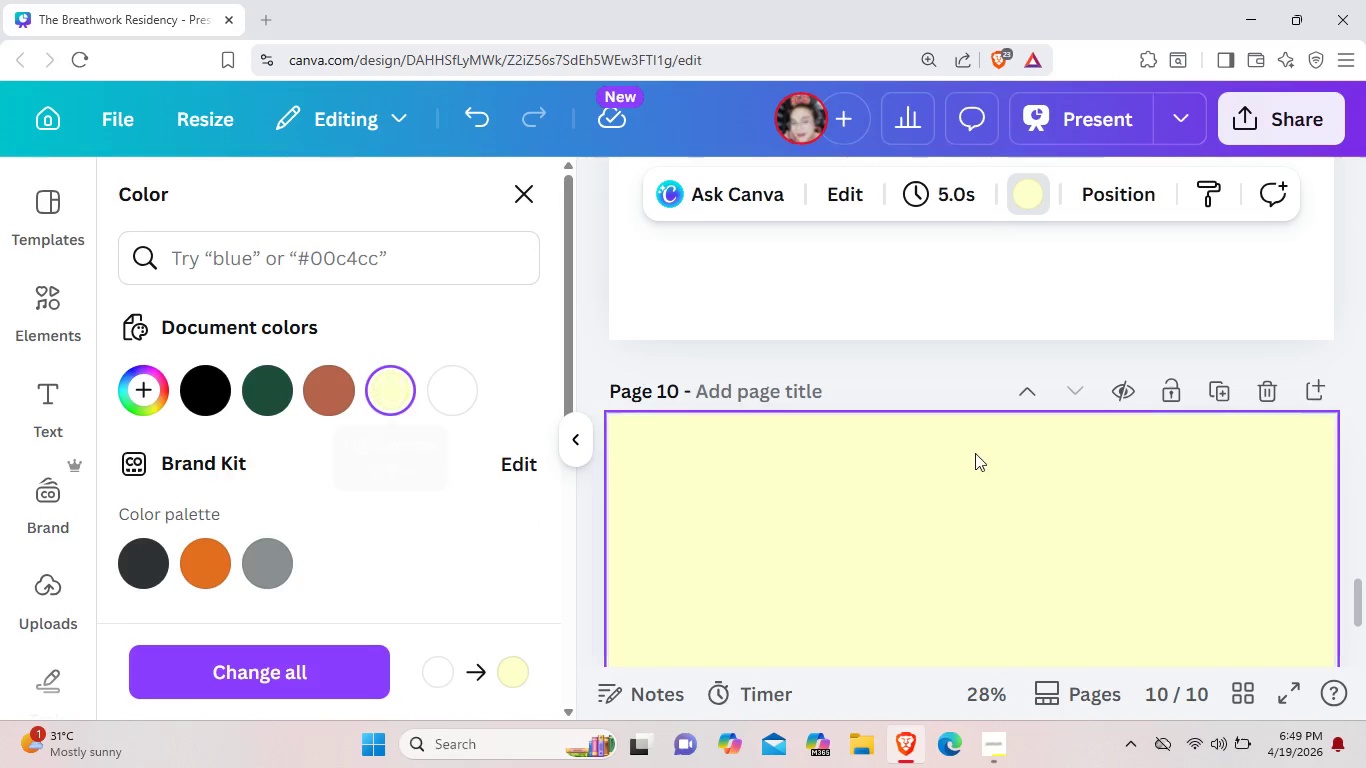 
left_click([971, 460])
 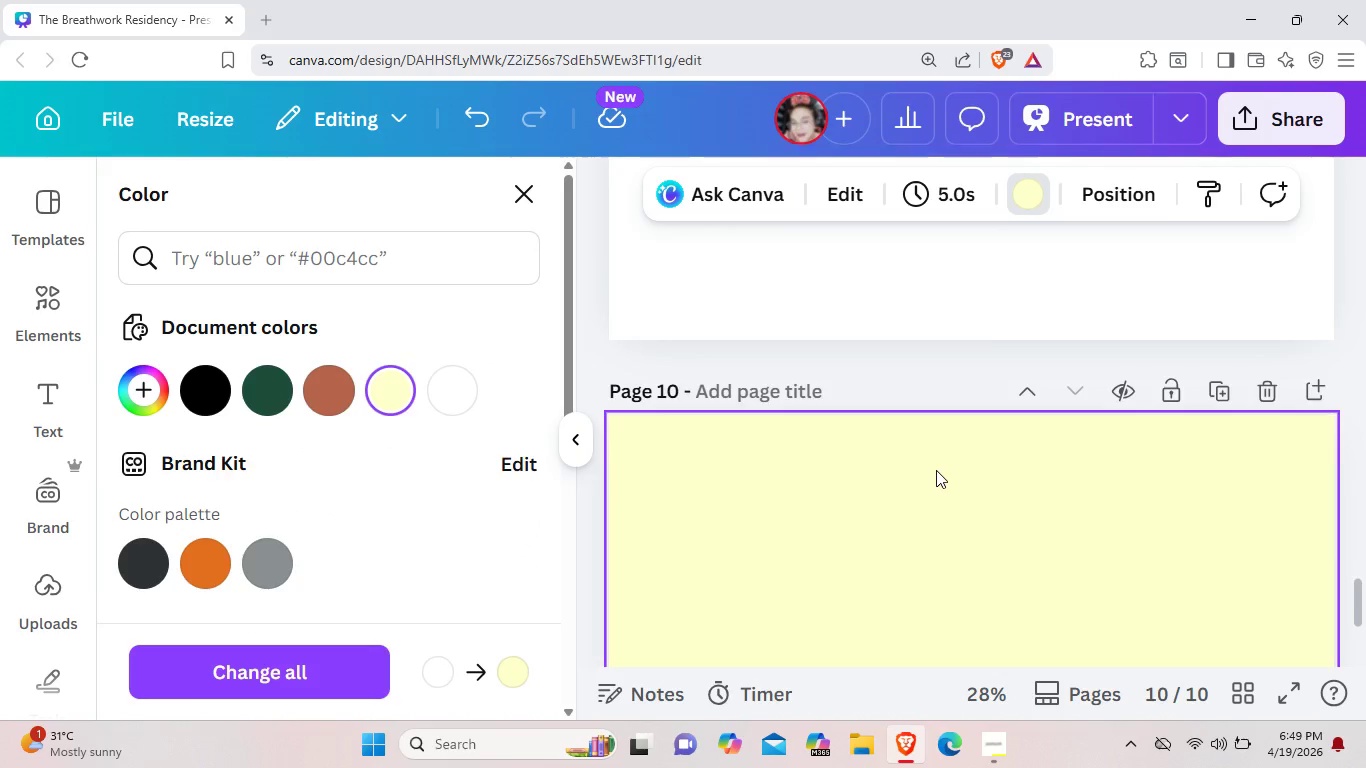 
scroll: coordinate [936, 470], scroll_direction: down, amount: 8.0
 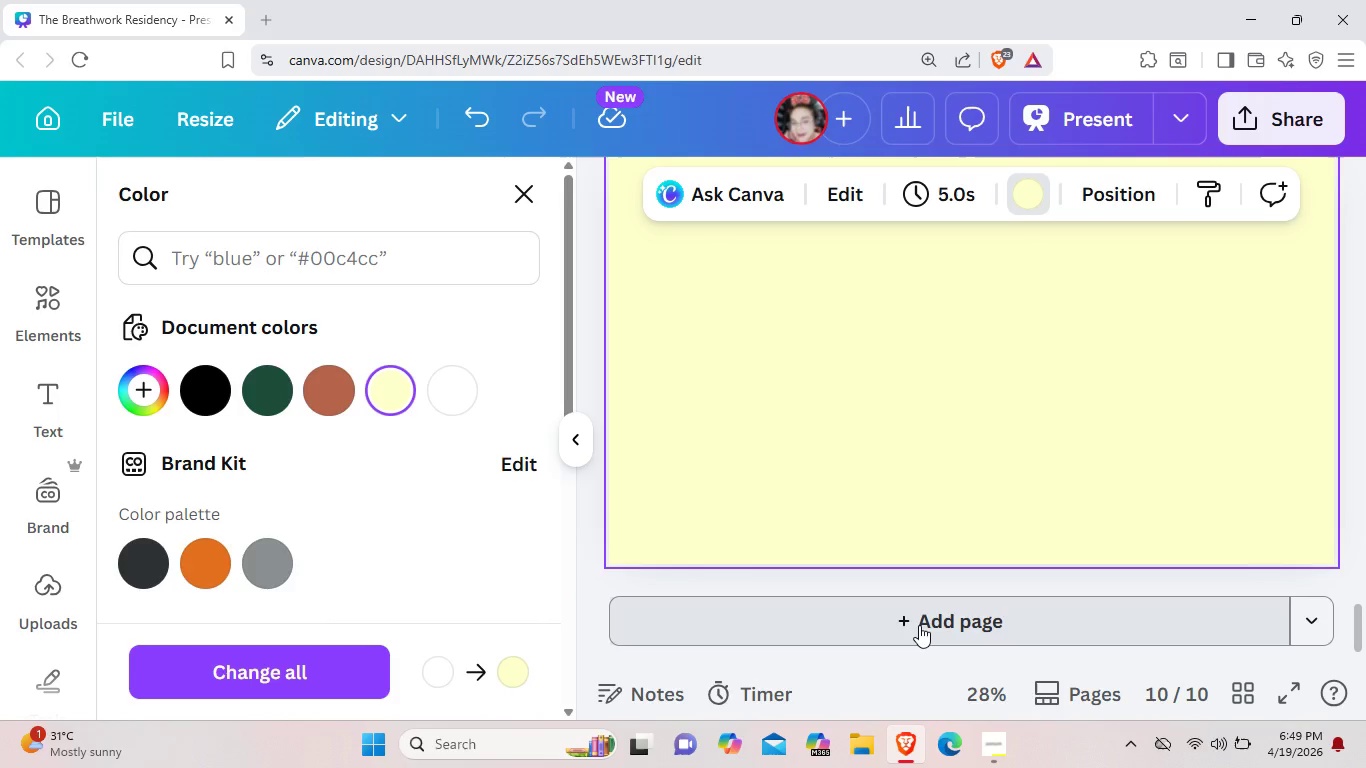 
left_click([919, 625])
 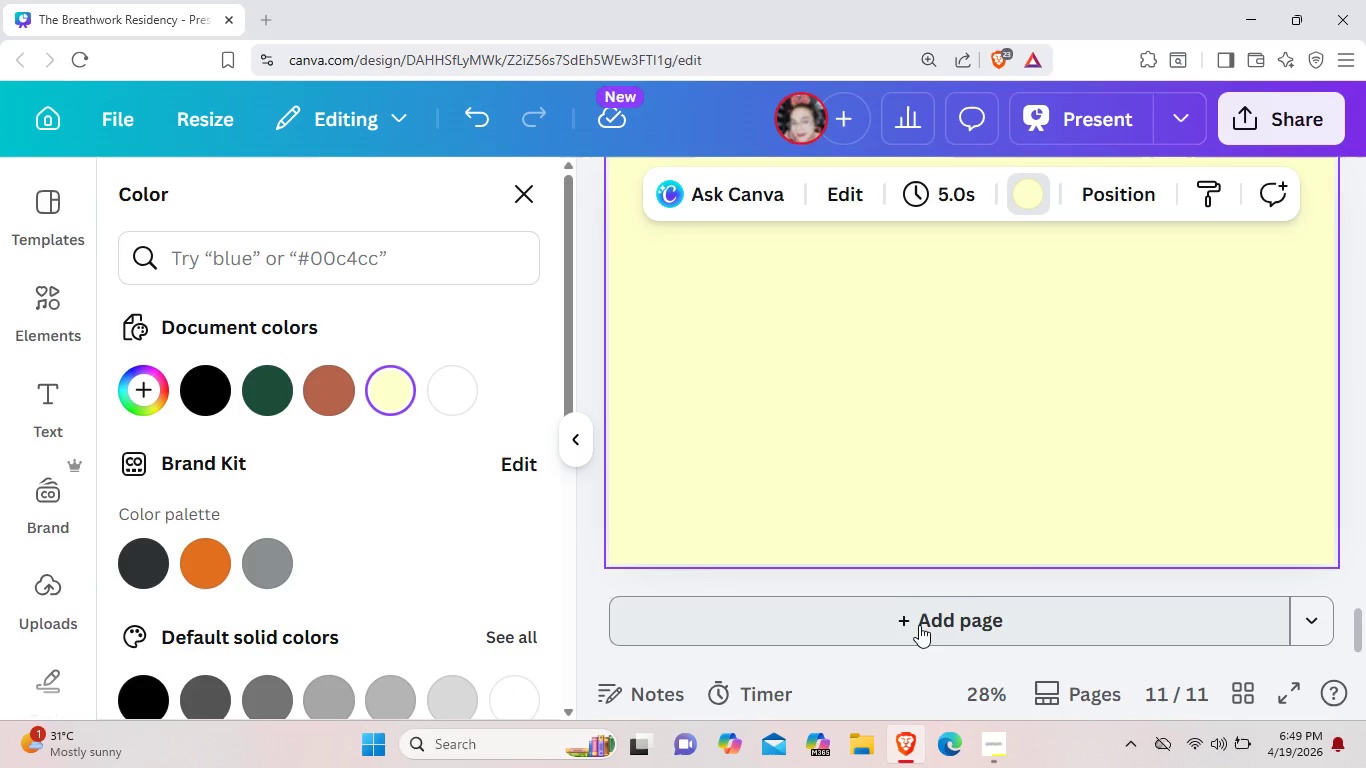 
scroll: coordinate [919, 625], scroll_direction: up, amount: 2.0
 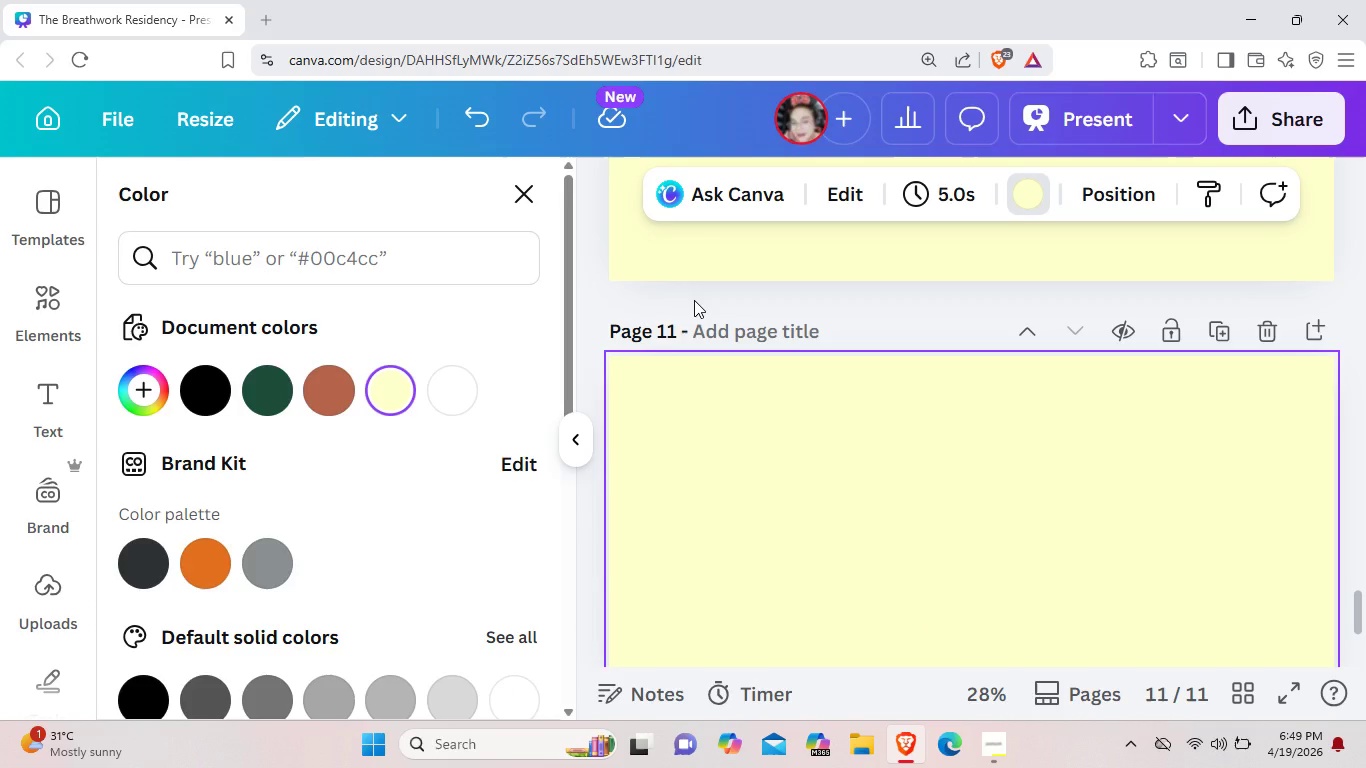 
wait(8.57)
 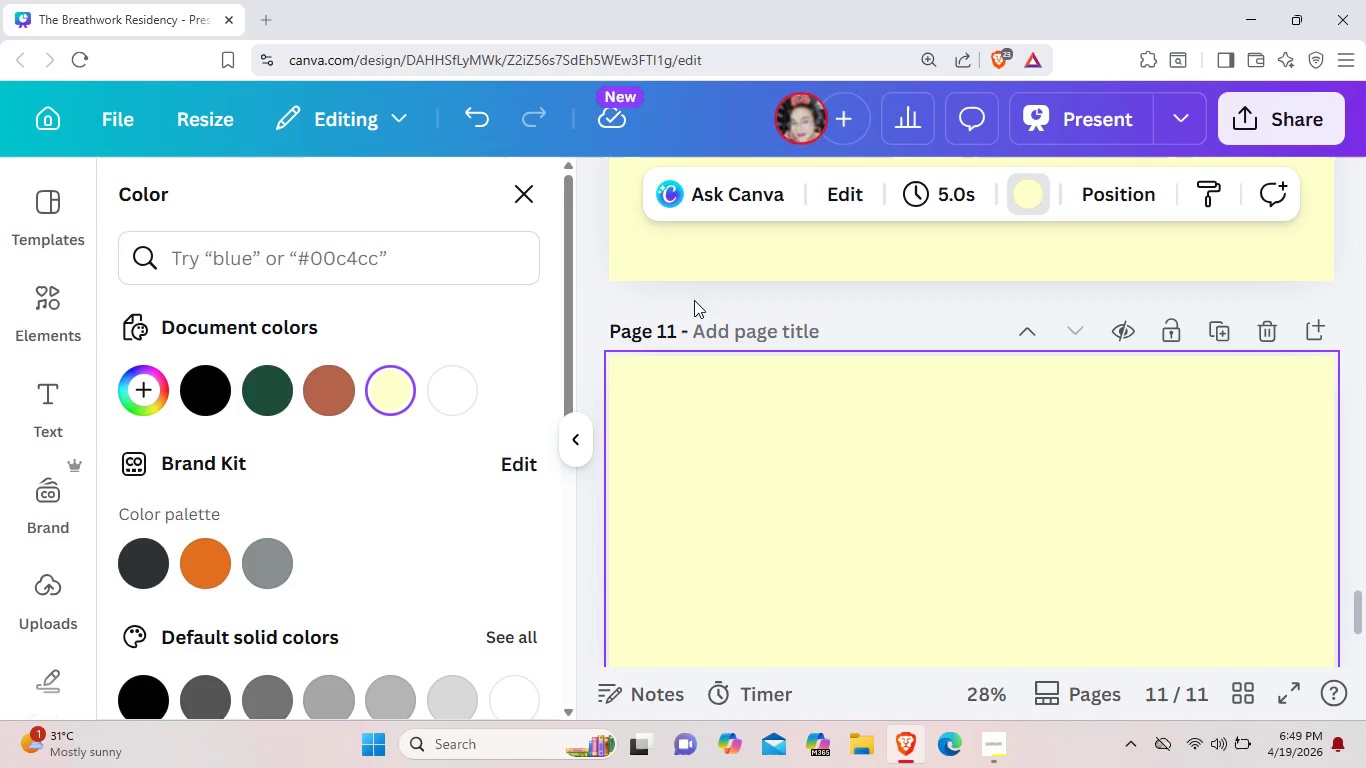 
left_click([462, 383])
 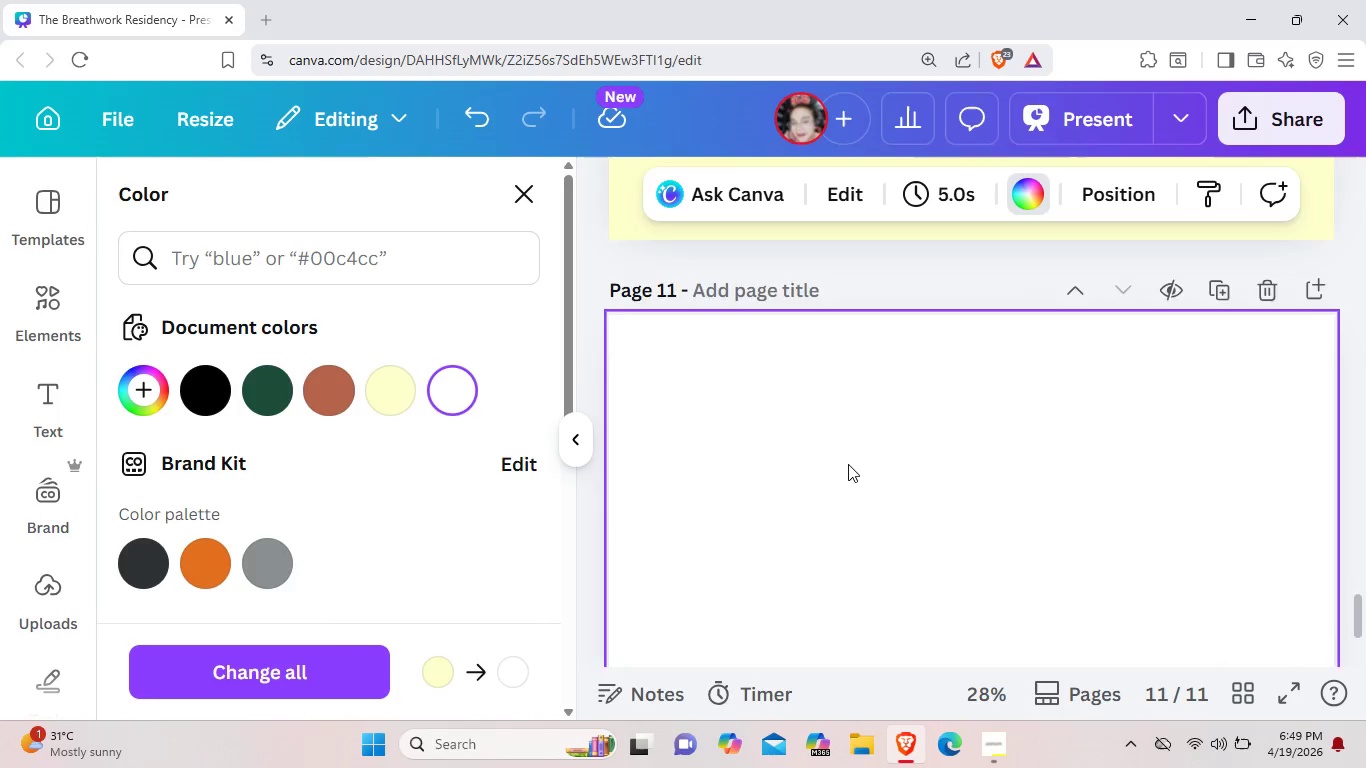 
scroll: coordinate [848, 464], scroll_direction: down, amount: 5.0
 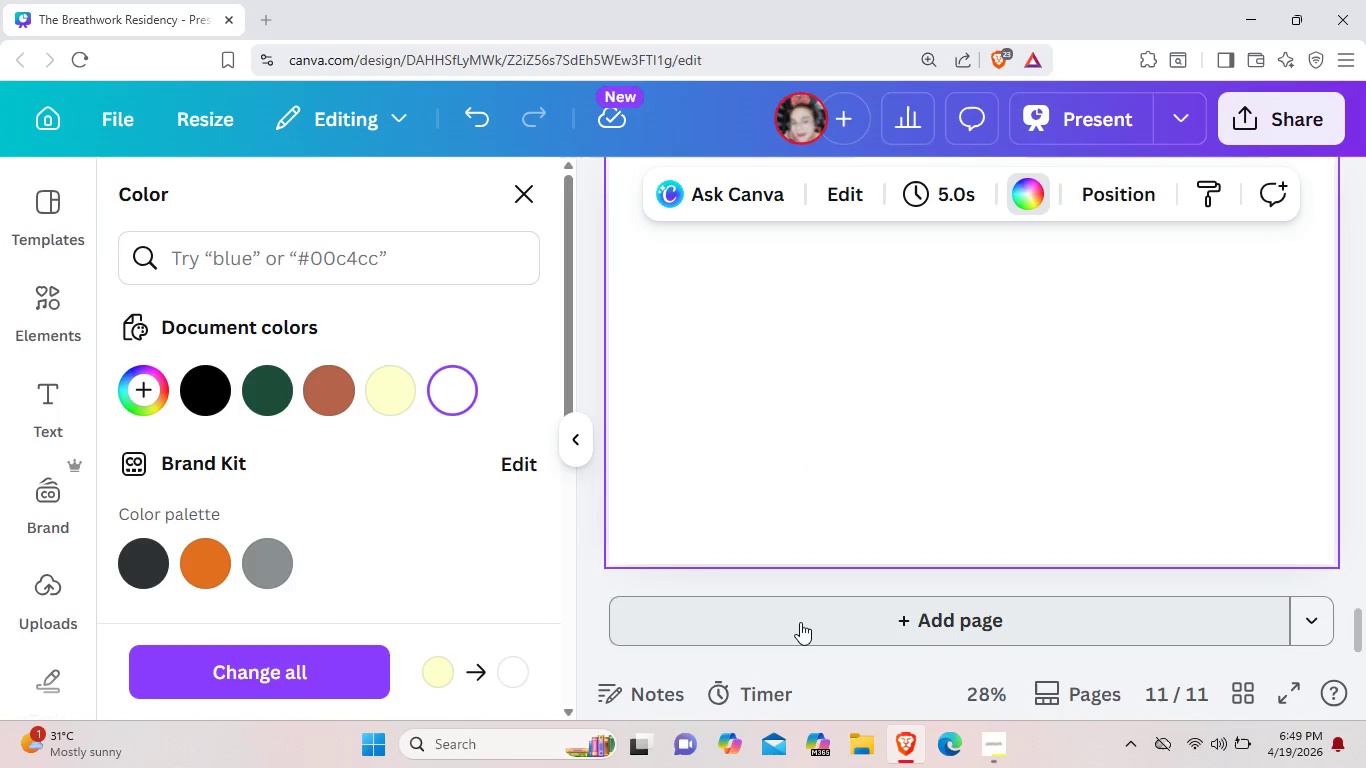 
left_click([800, 622])
 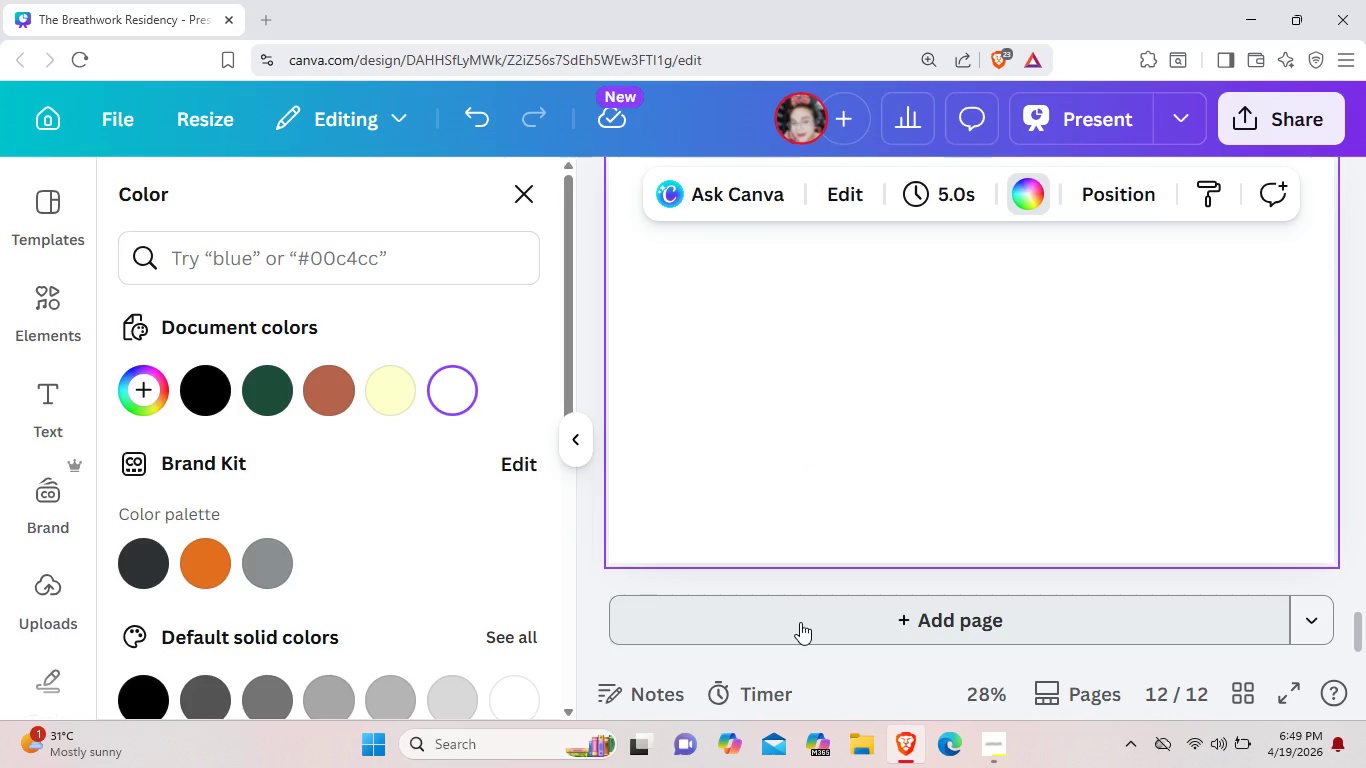 
scroll: coordinate [800, 617], scroll_direction: up, amount: 6.0
 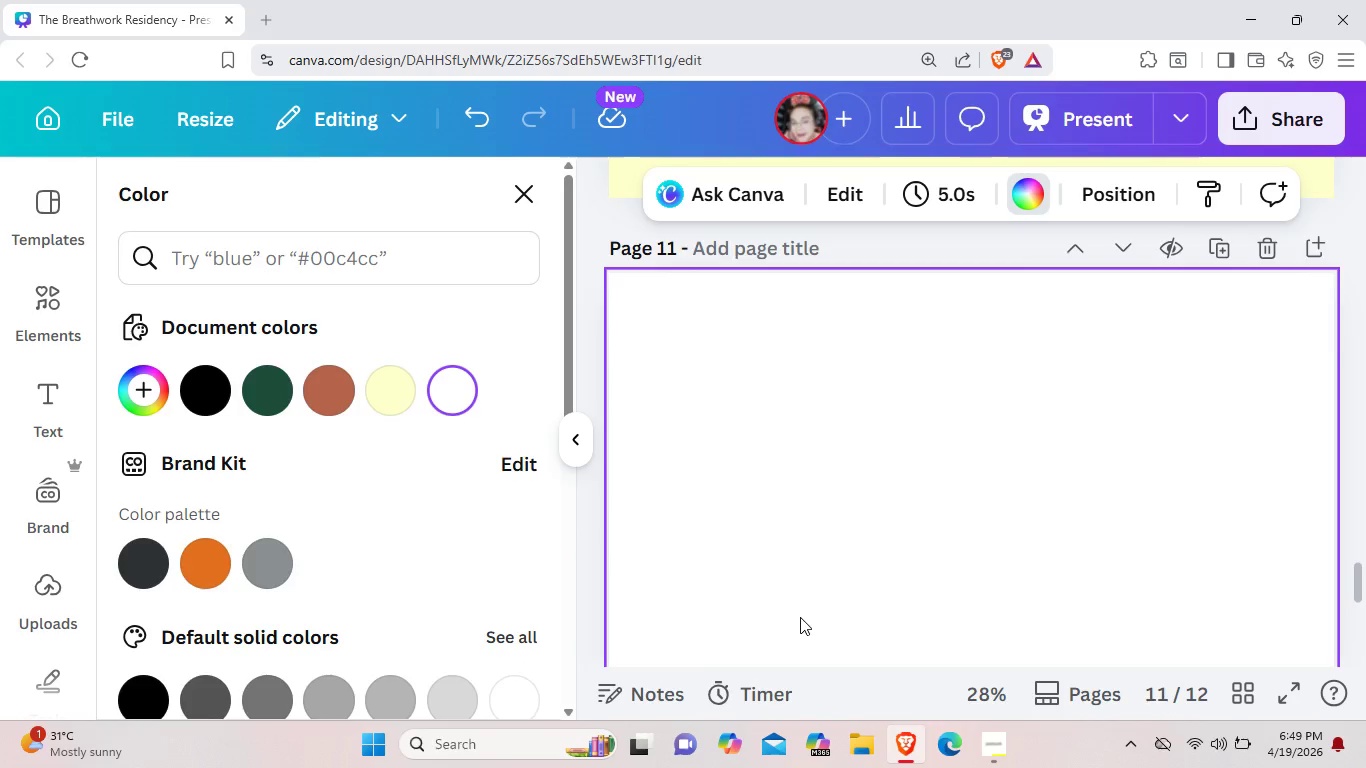 
scroll: coordinate [800, 617], scroll_direction: down, amount: 3.0
 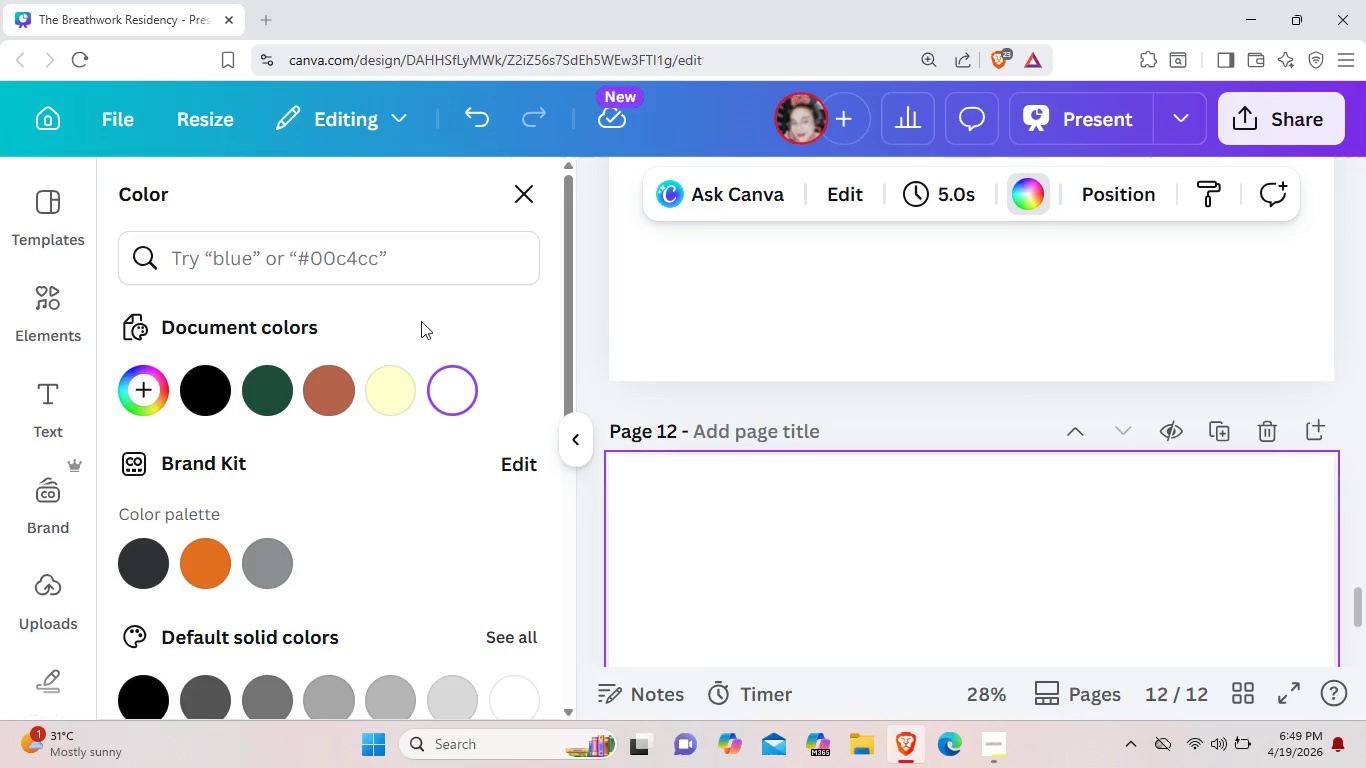 
left_click([402, 380])
 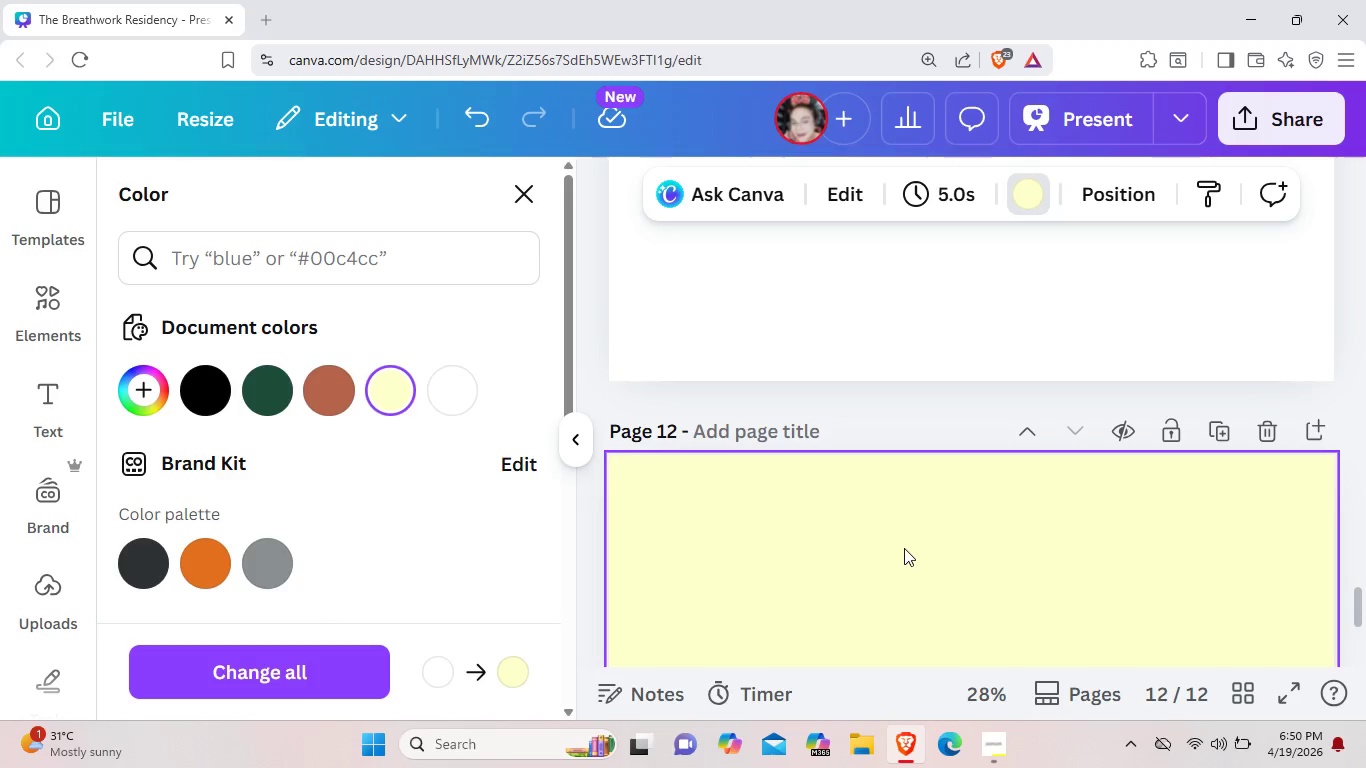 
scroll: coordinate [904, 548], scroll_direction: down, amount: 6.0
 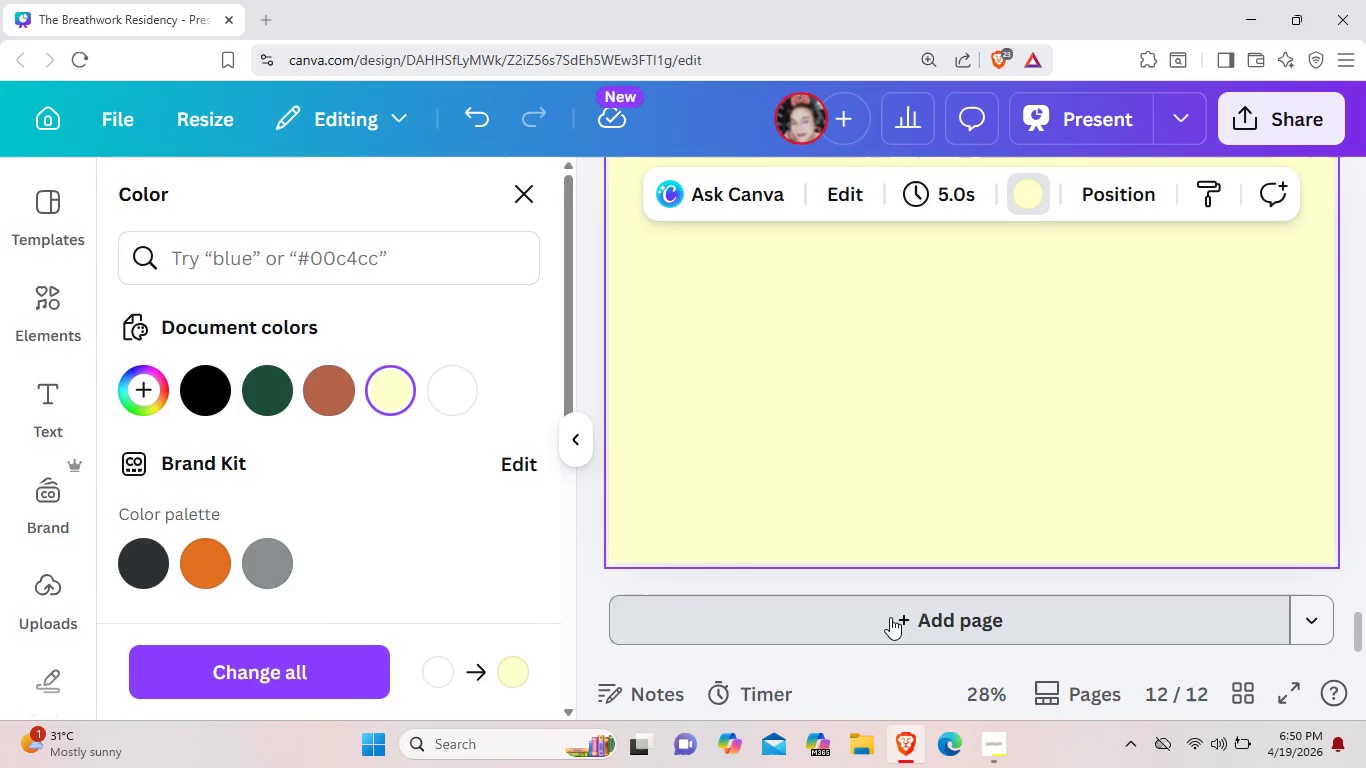 
left_click([890, 617])
 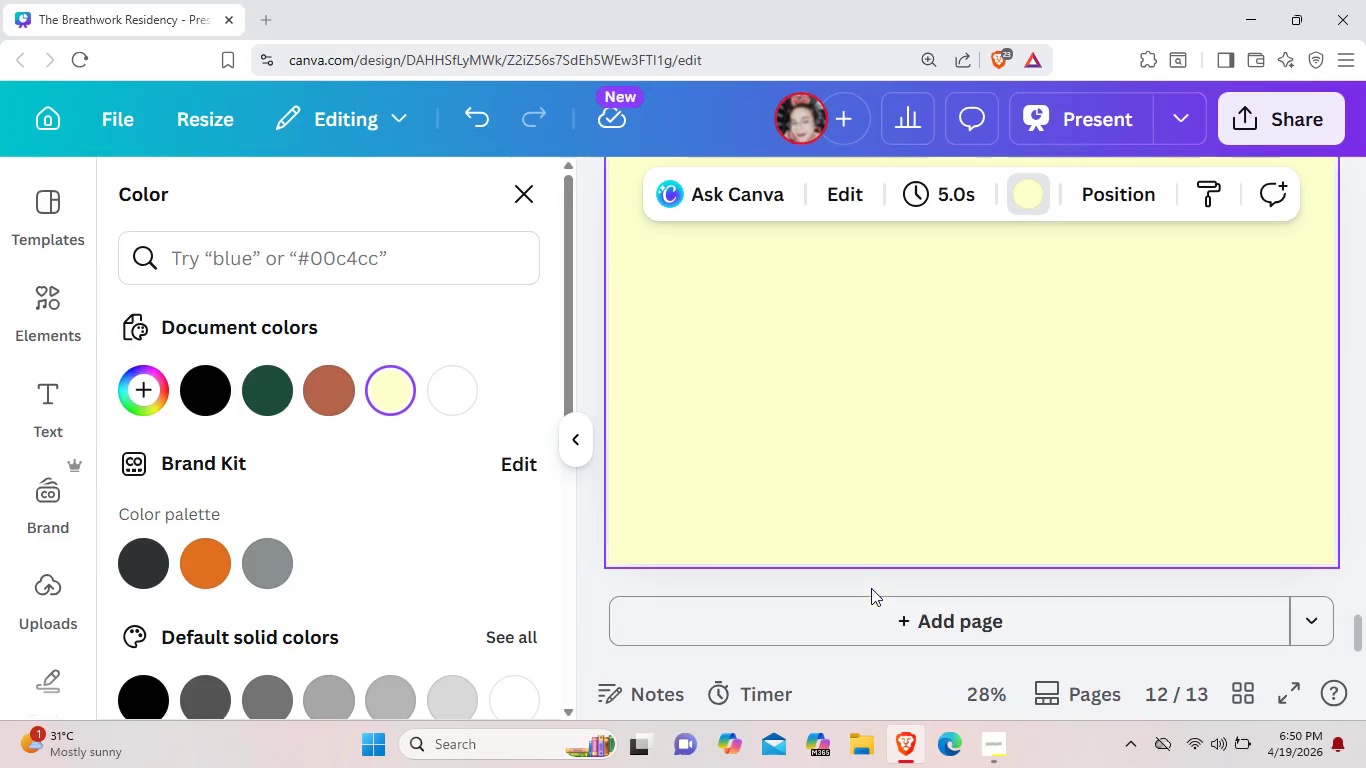 
scroll: coordinate [871, 588], scroll_direction: down, amount: 3.0
 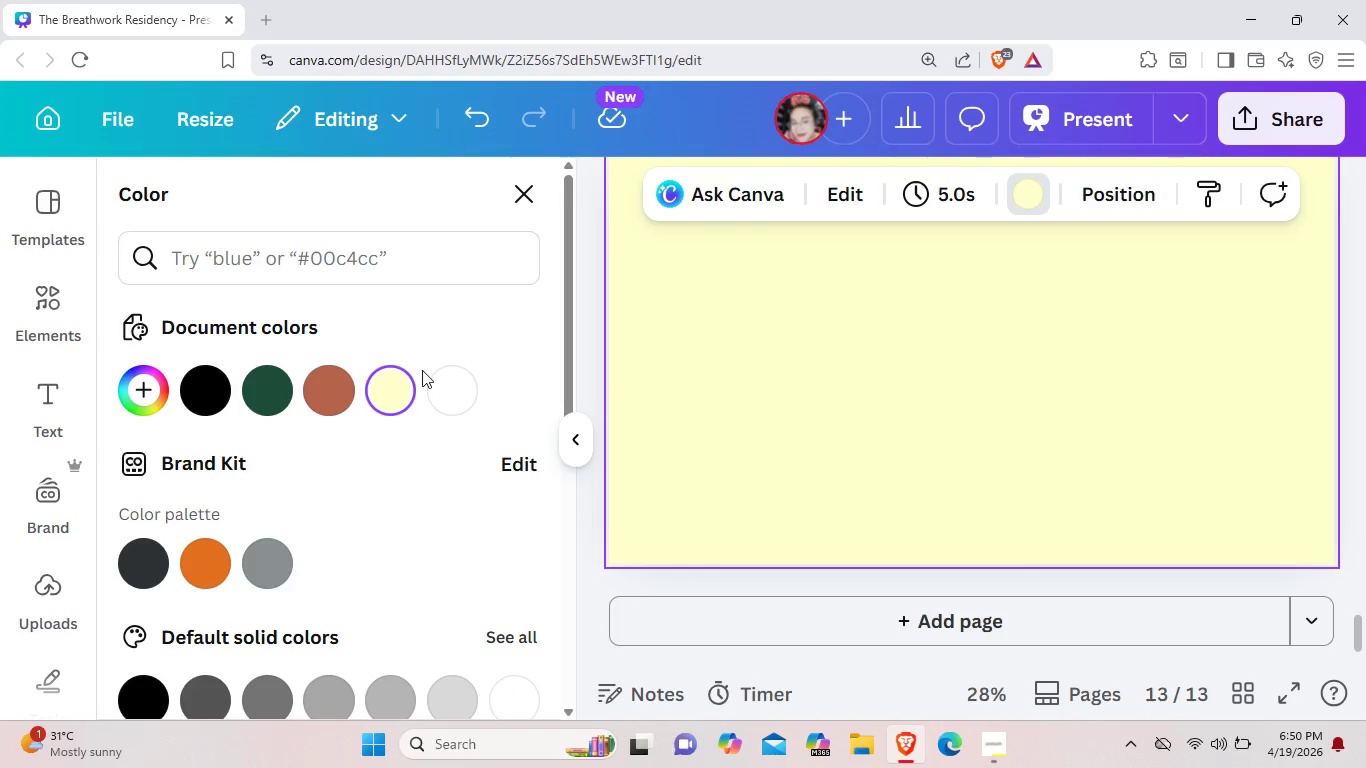 
left_click([448, 389])
 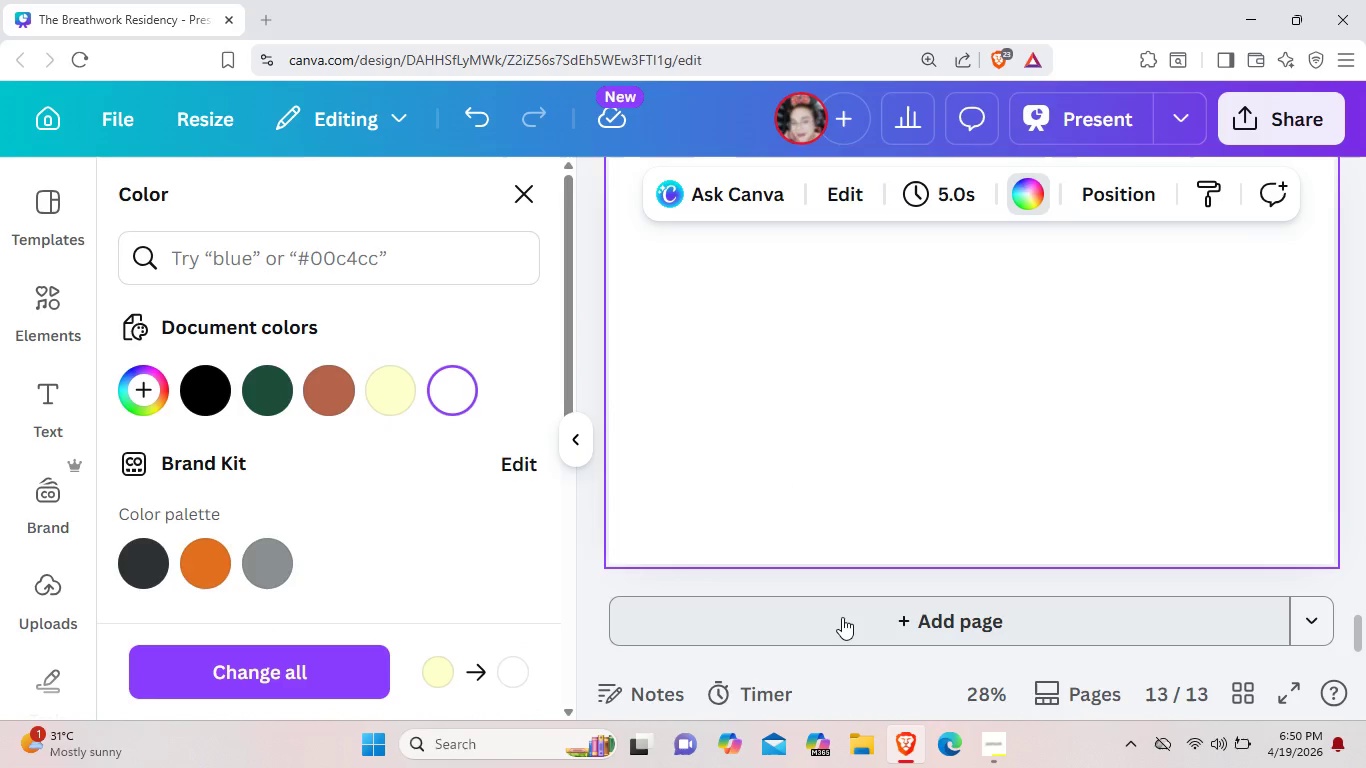 
left_click([842, 617])
 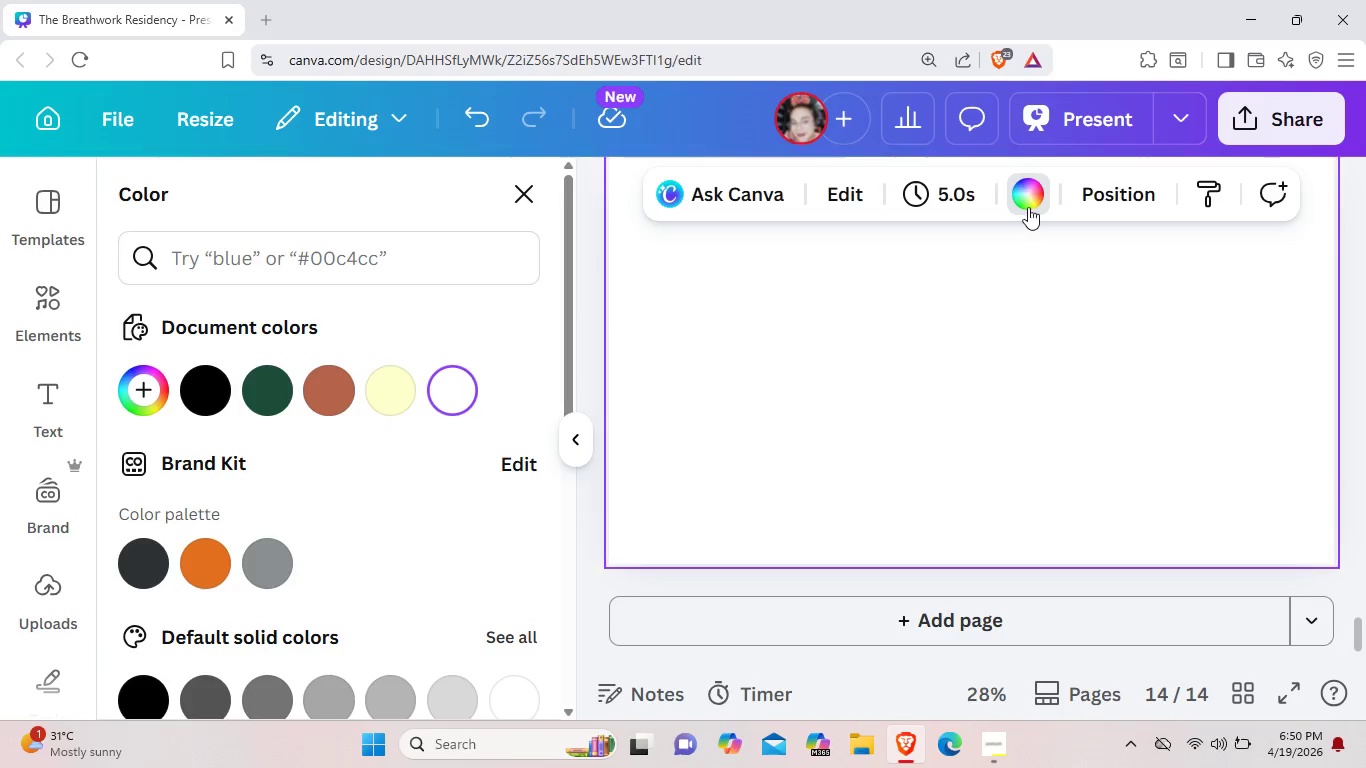 
left_click([1028, 206])
 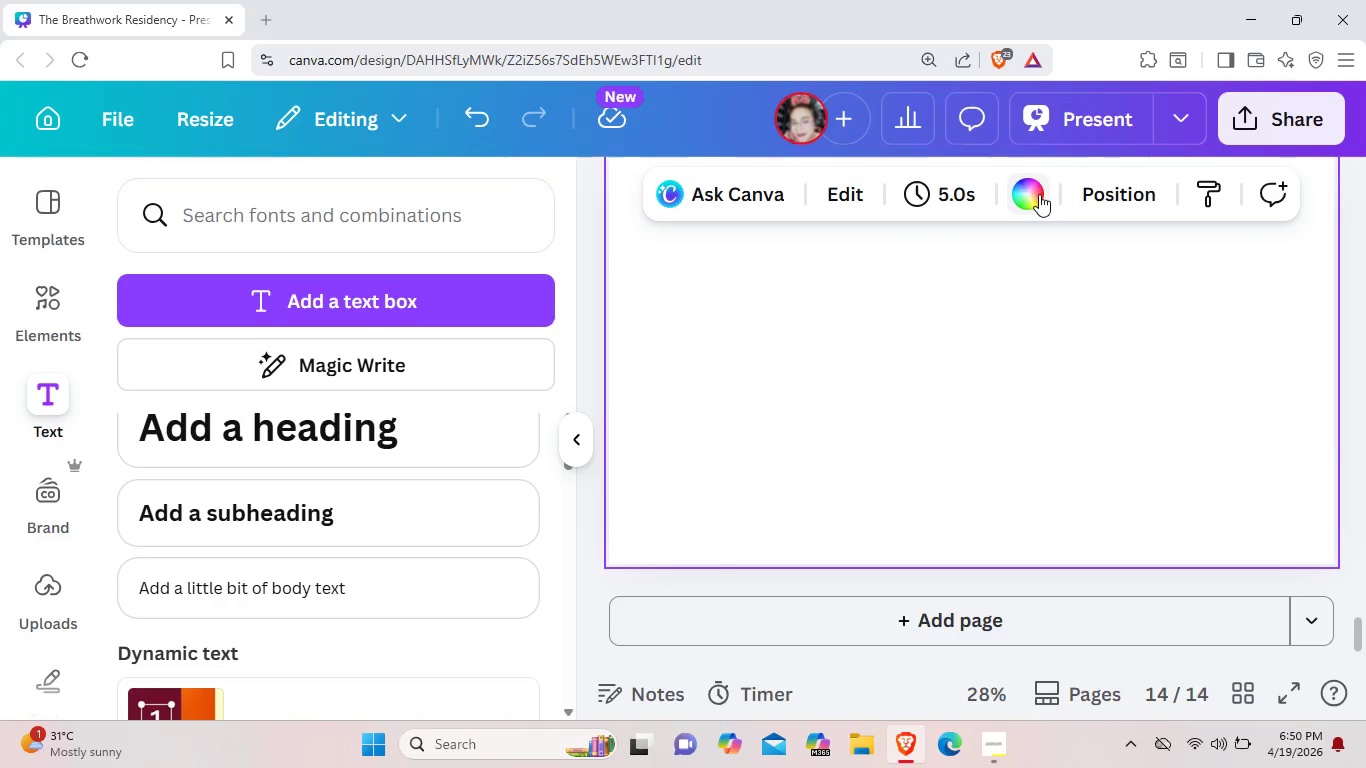 
left_click([1038, 193])
 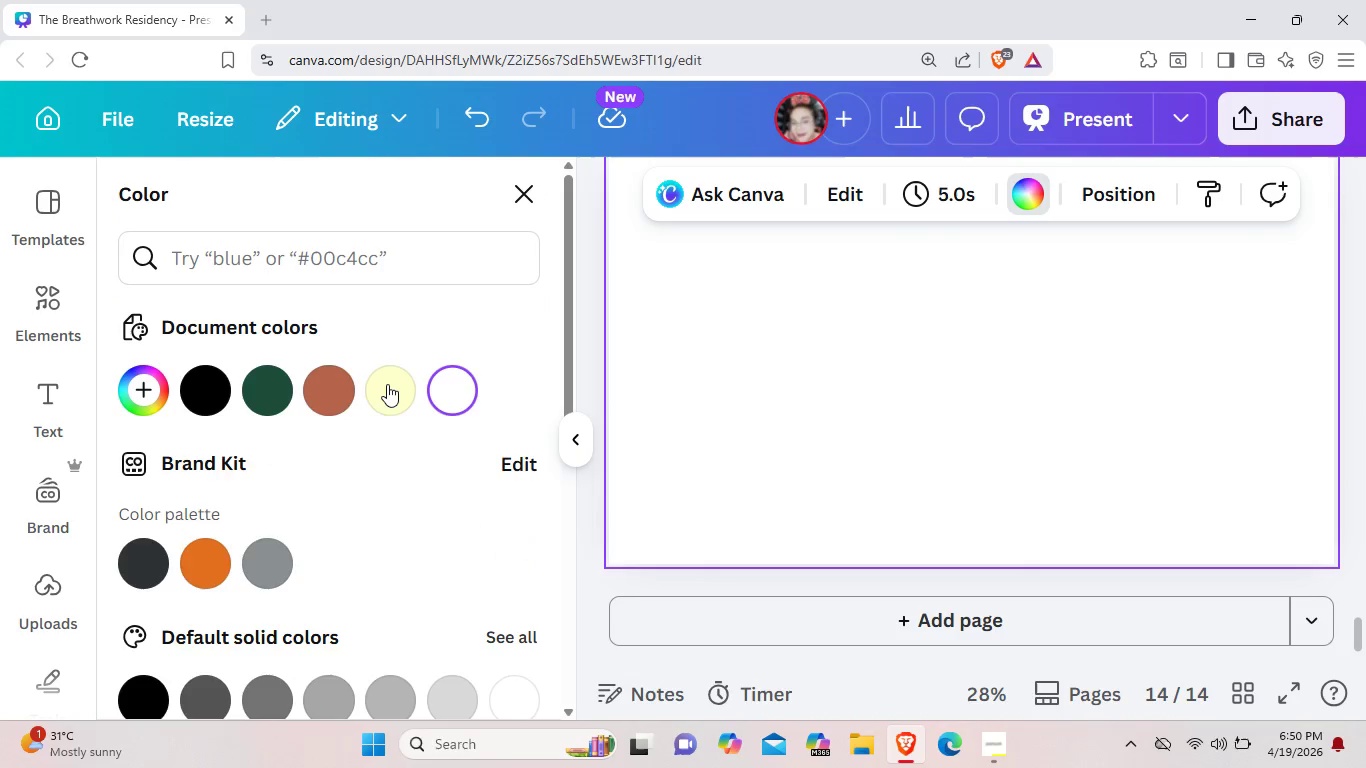 
left_click([381, 388])
 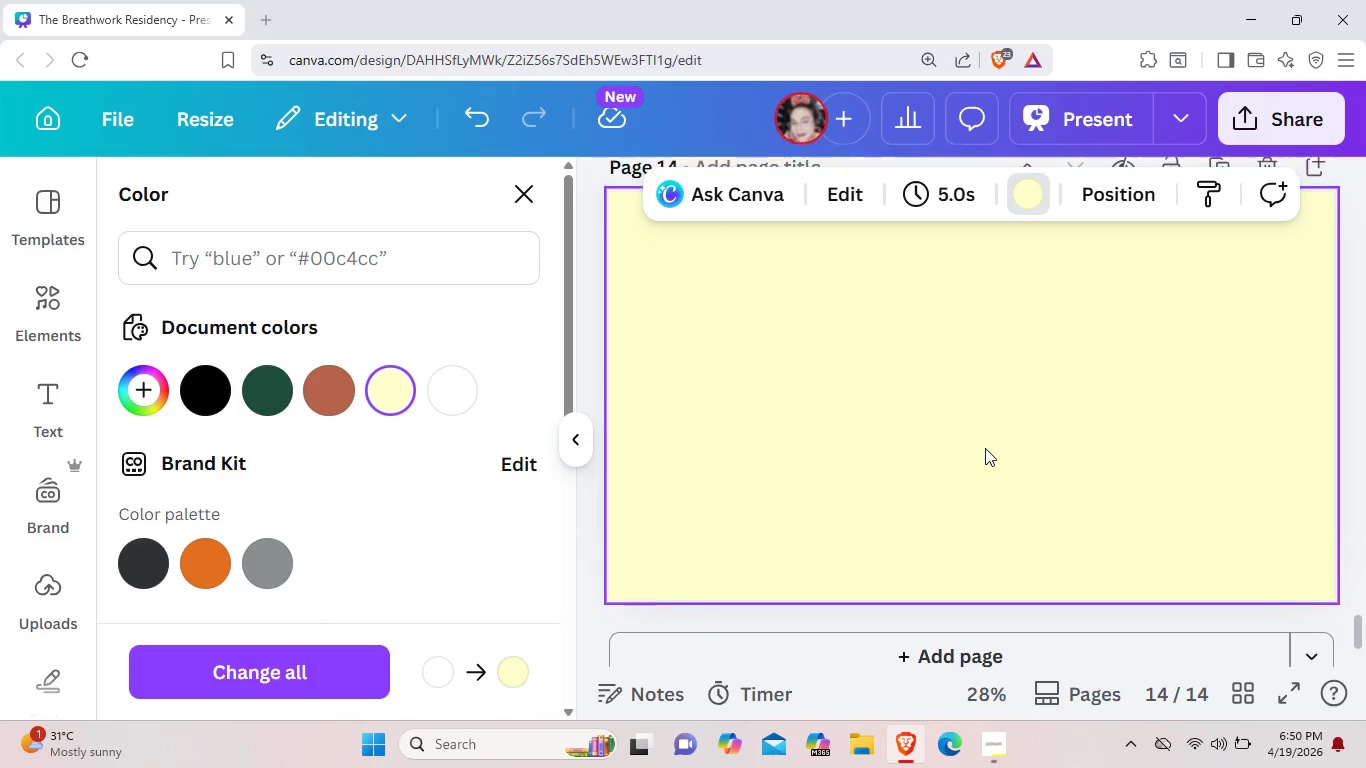 
scroll: coordinate [985, 448], scroll_direction: none, amount: 0.0
 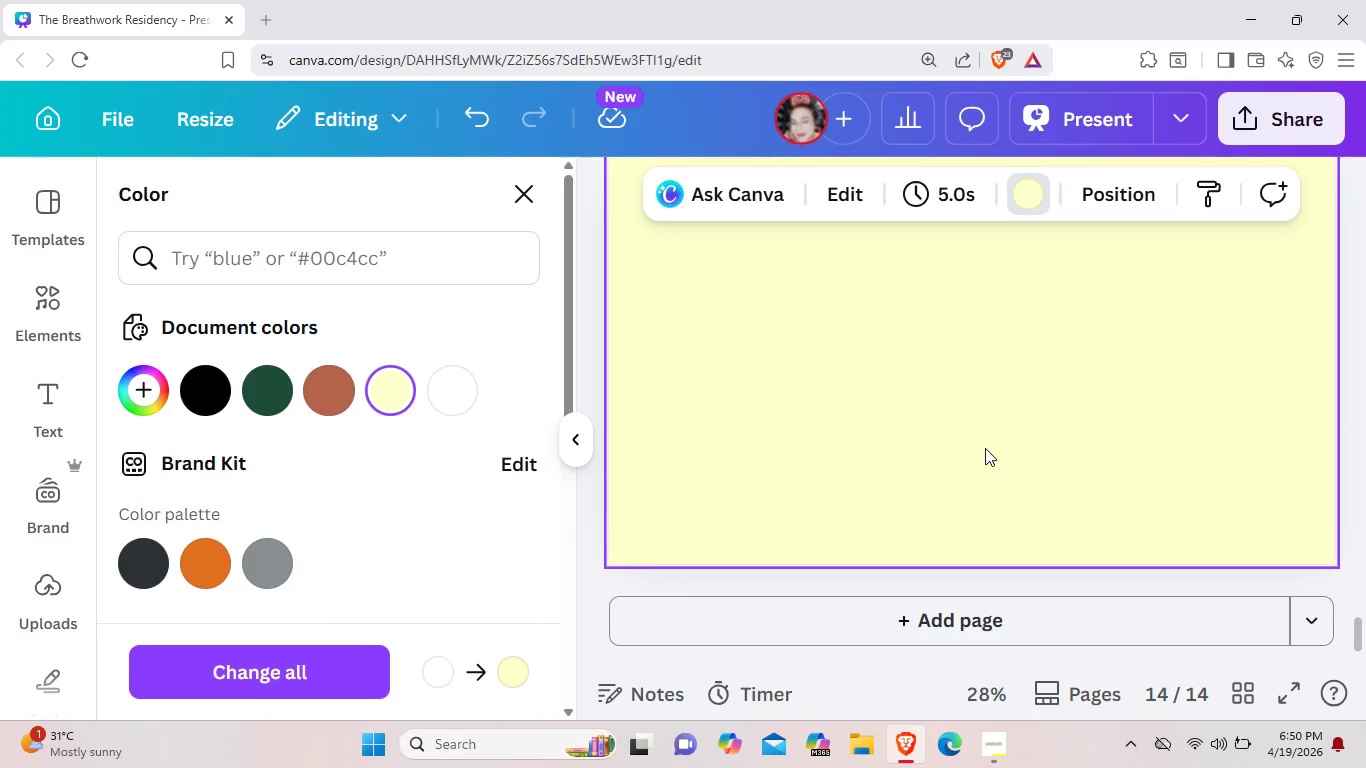 
left_click([878, 602])
 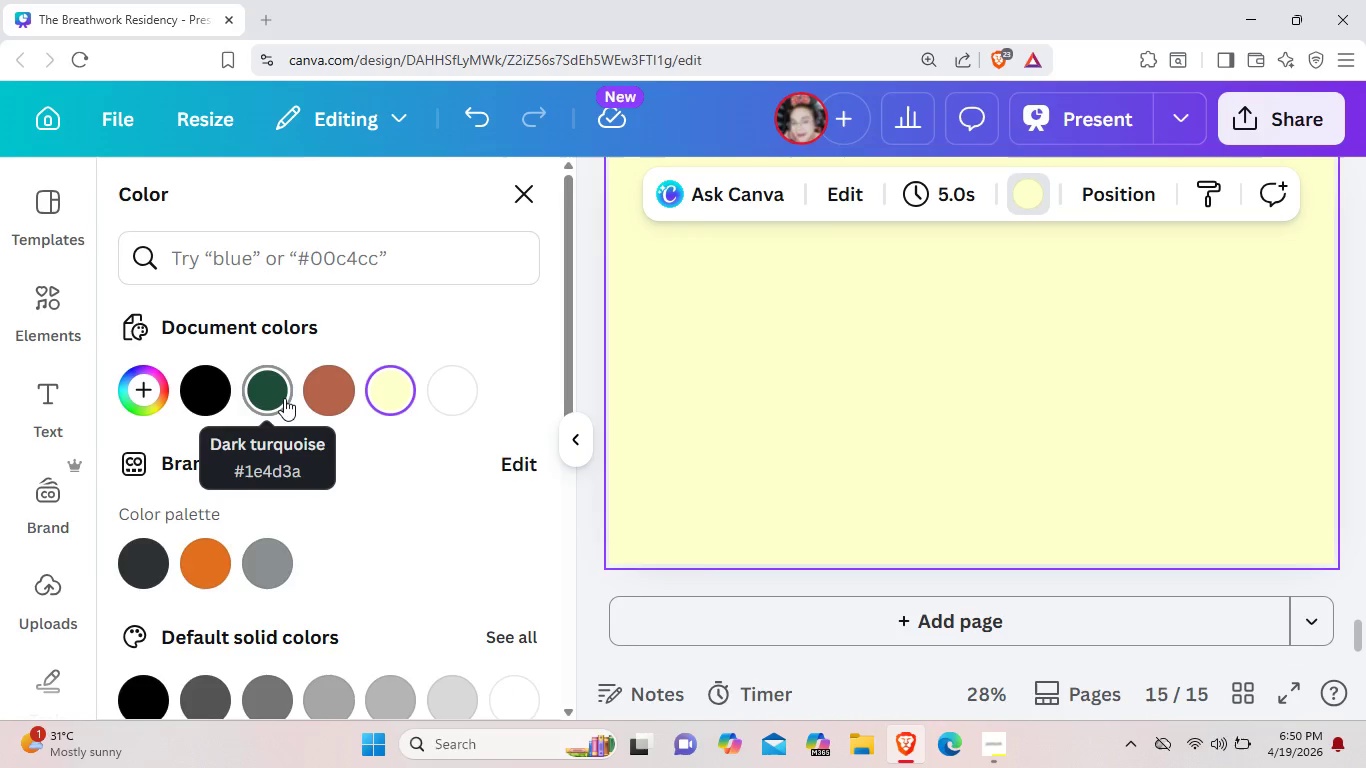 
left_click([284, 398])
 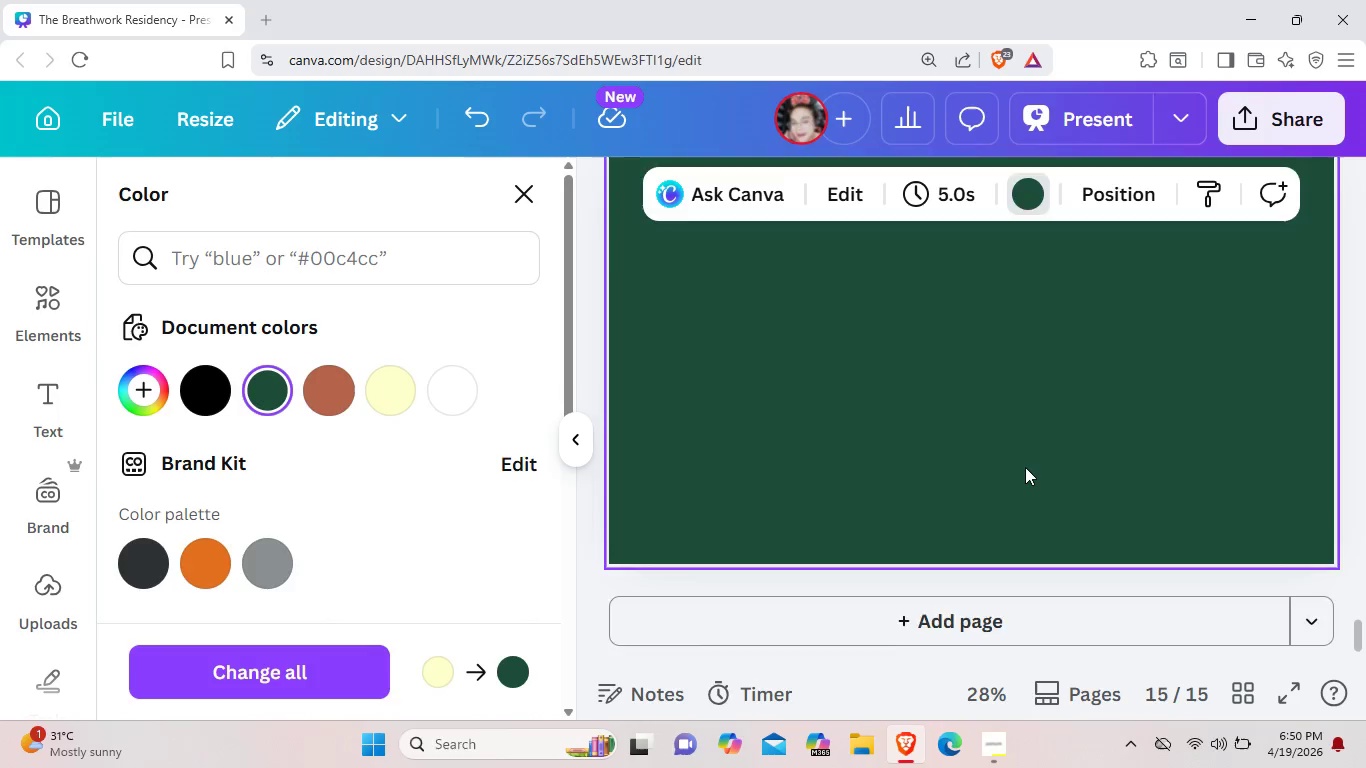 
scroll: coordinate [1025, 467], scroll_direction: none, amount: 0.0
 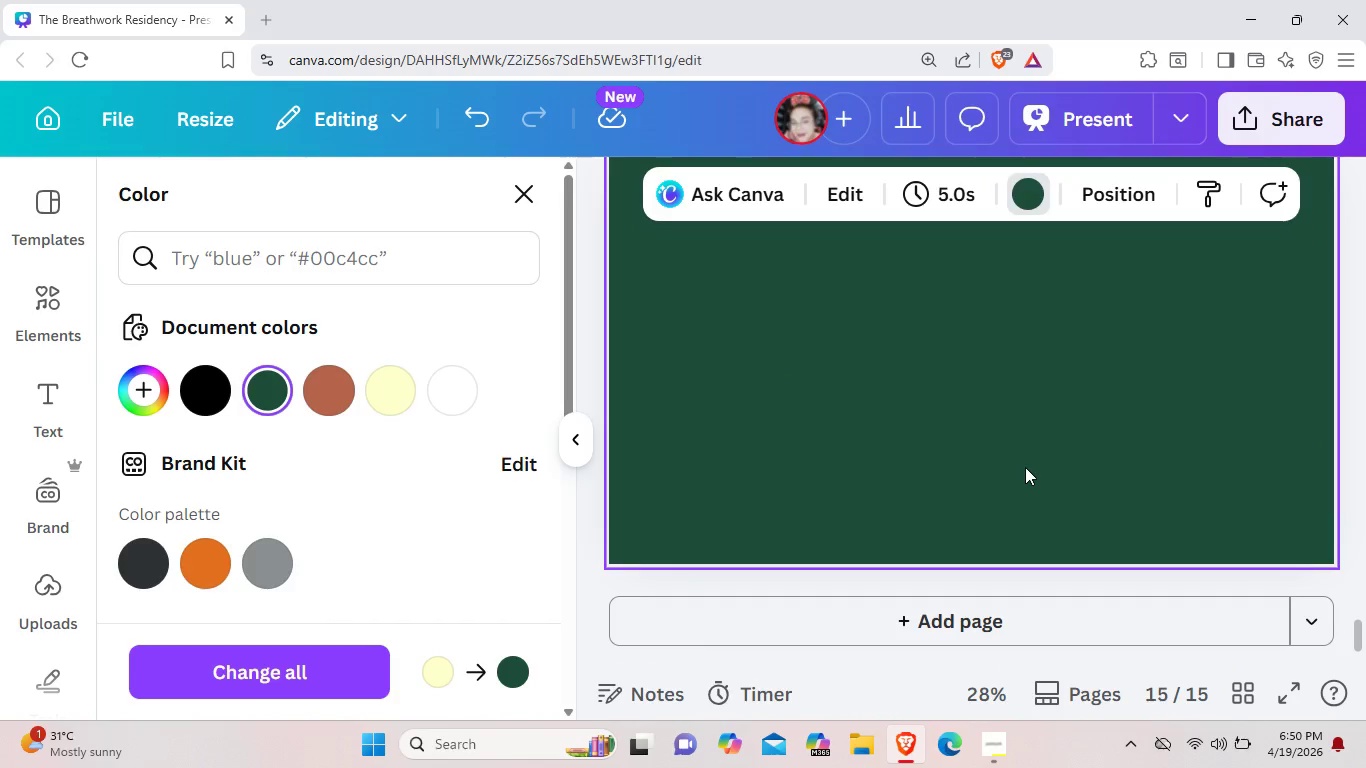 
scroll: coordinate [1025, 467], scroll_direction: down, amount: 5.0
 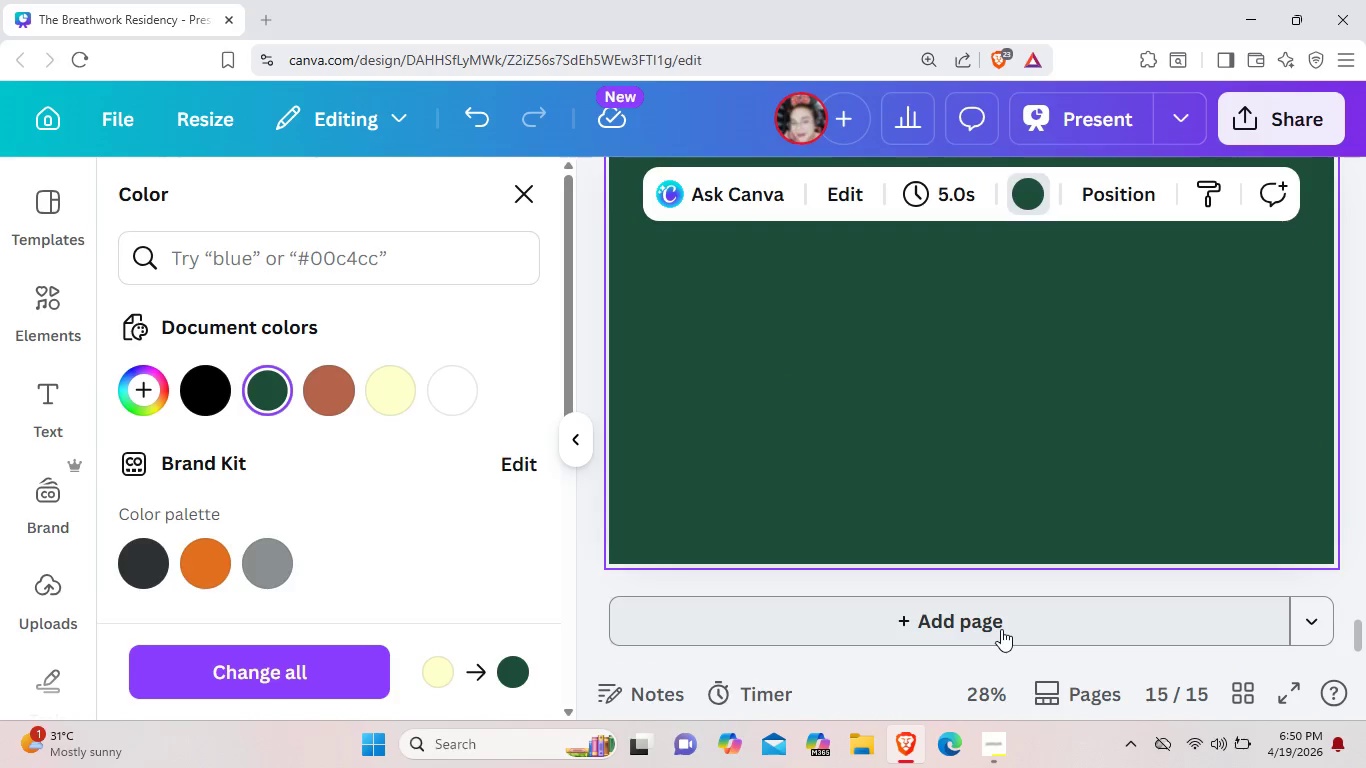 
left_click([1001, 629])
 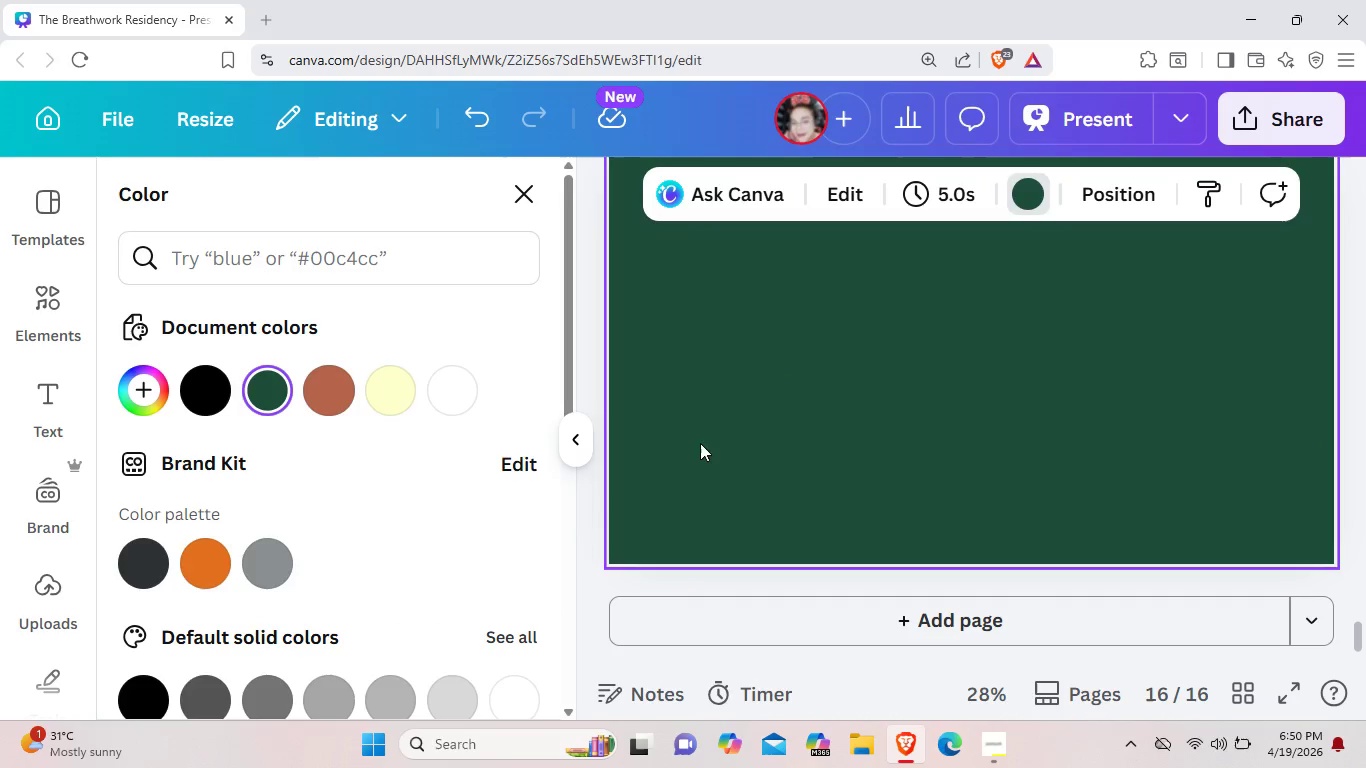 
wait(5.27)
 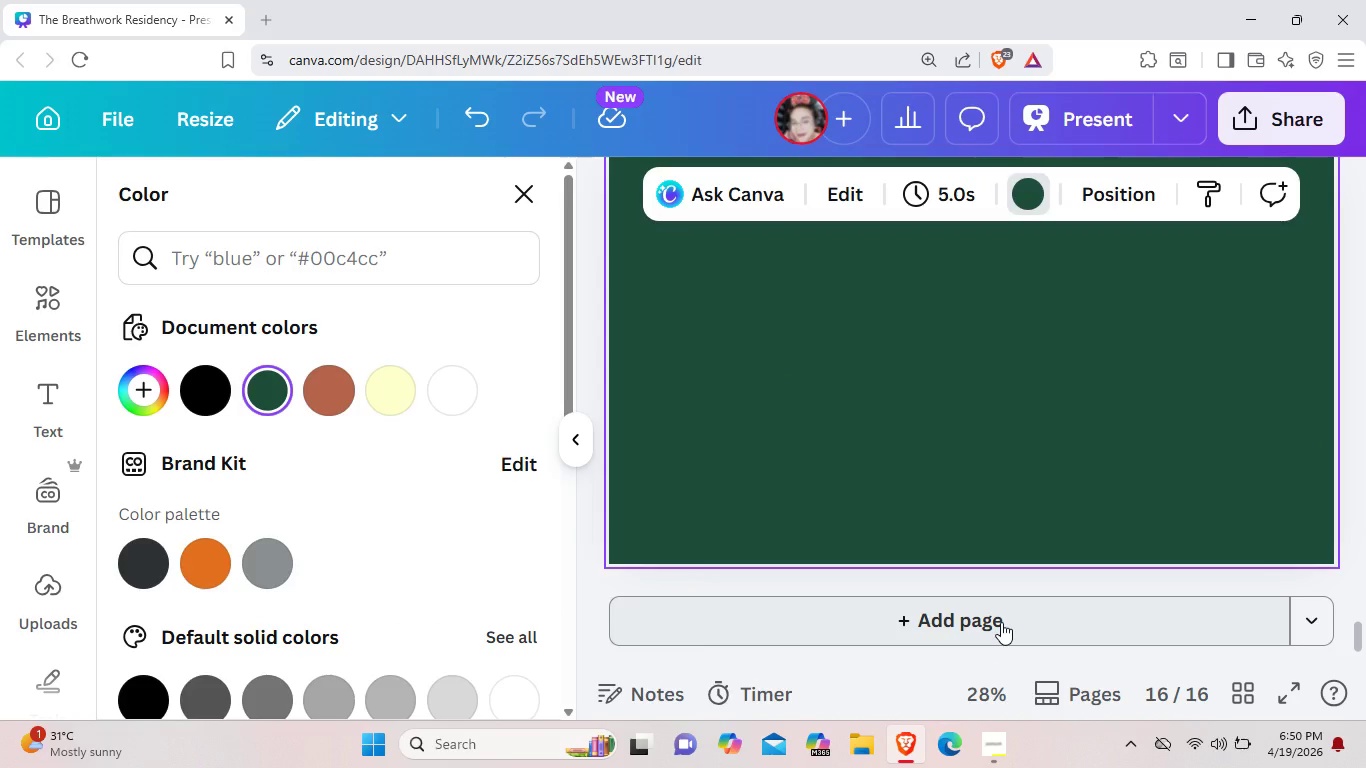 
left_click([467, 396])
 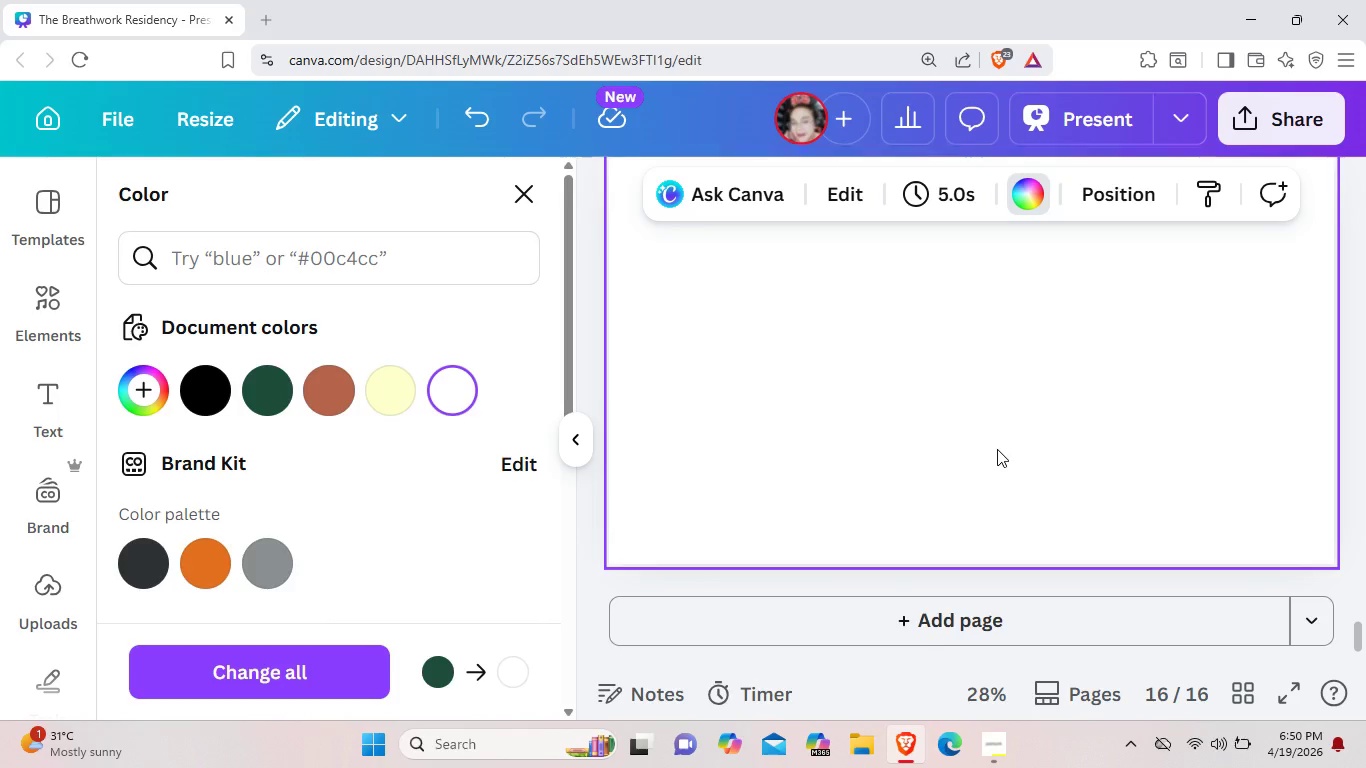 
scroll: coordinate [997, 449], scroll_direction: up, amount: 5.0
 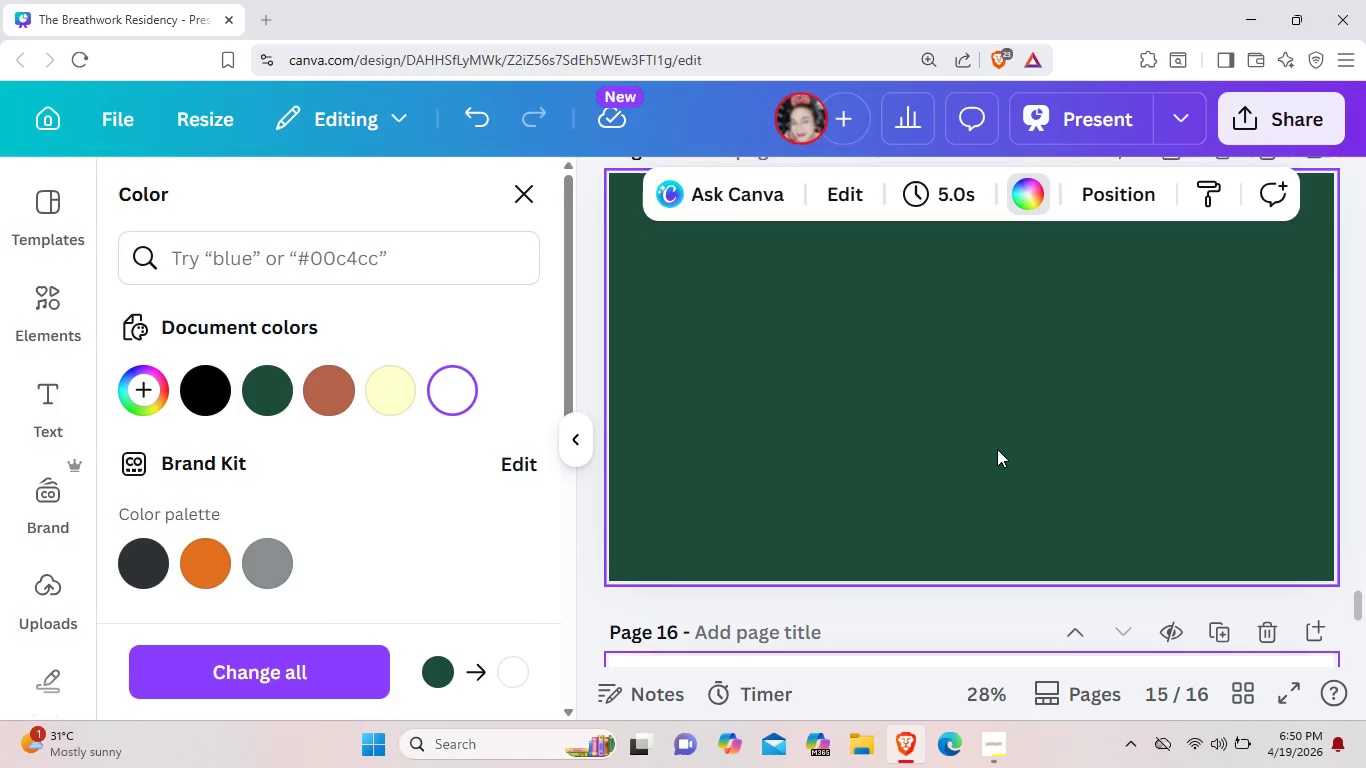 
scroll: coordinate [992, 462], scroll_direction: down, amount: 4.0
 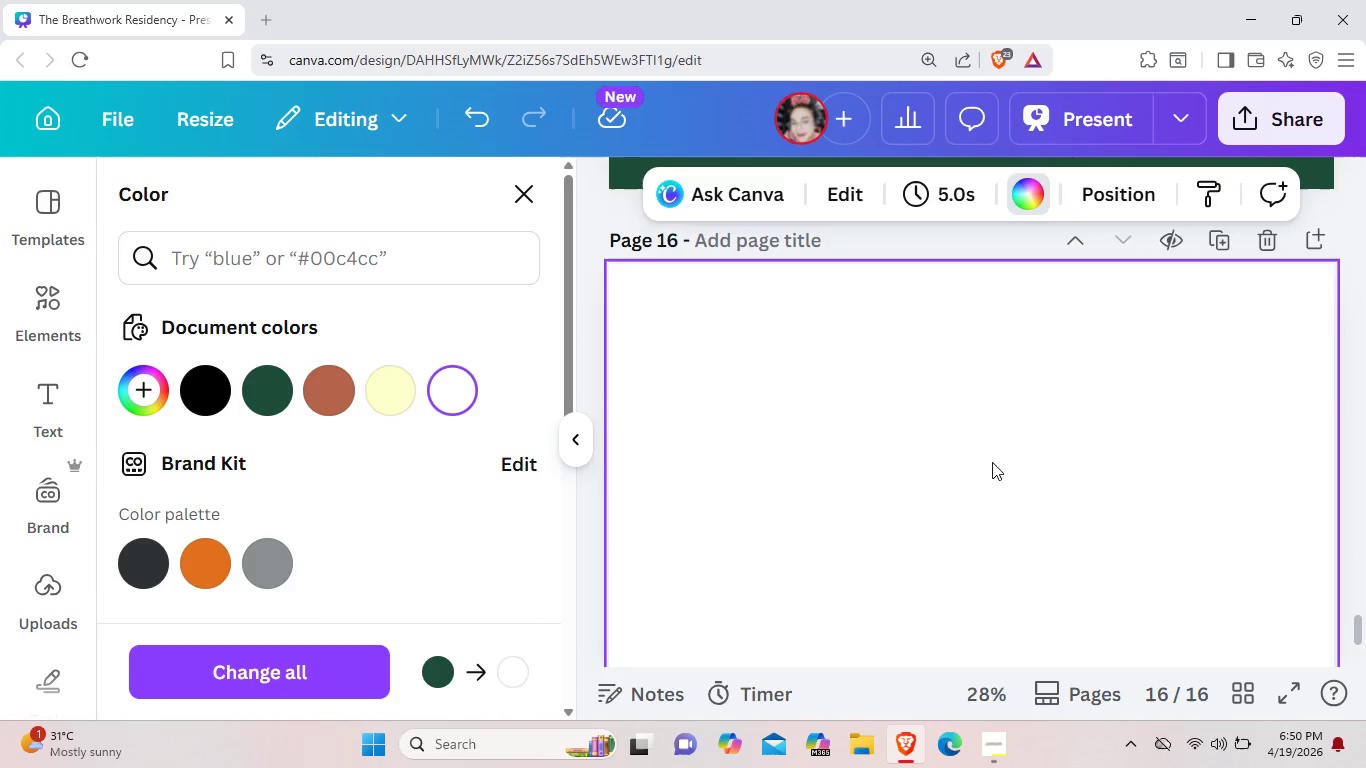 
scroll: coordinate [992, 462], scroll_direction: up, amount: 2.0
 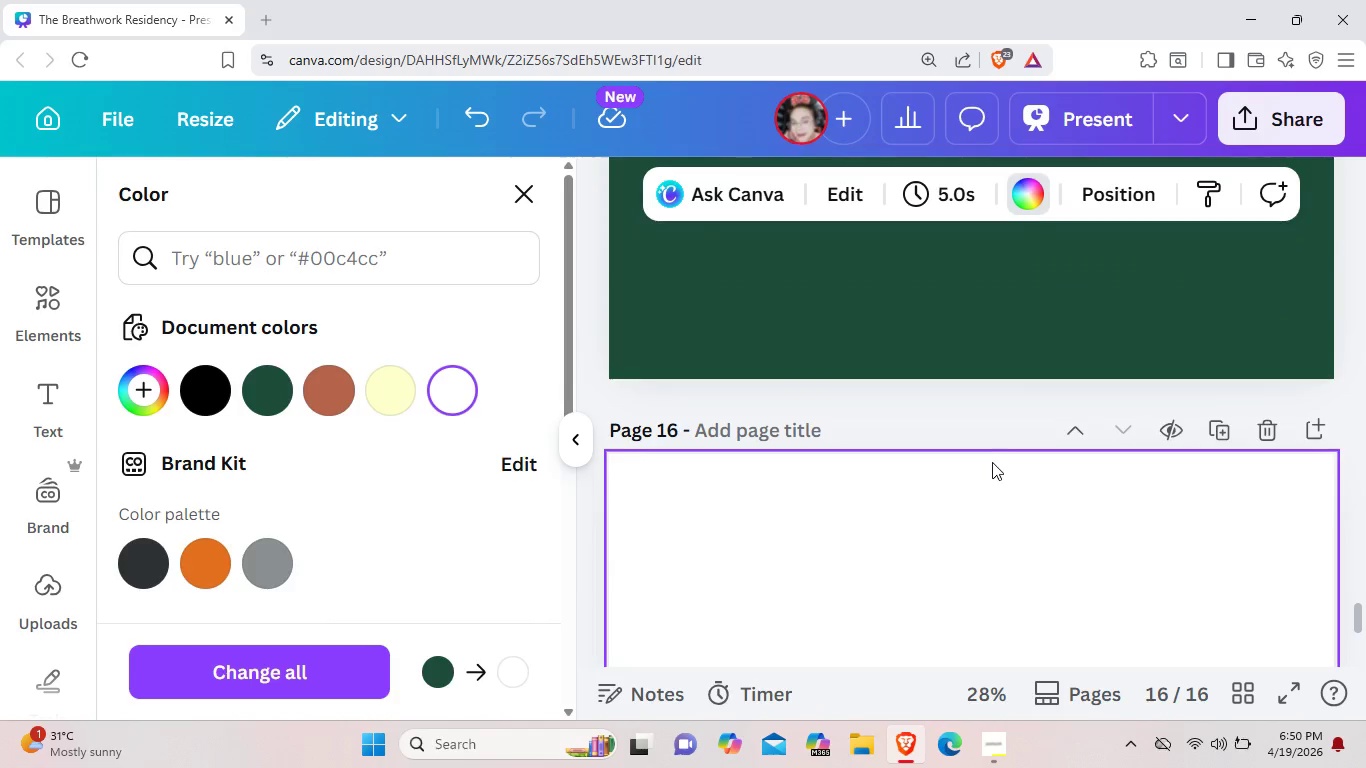 
scroll: coordinate [992, 462], scroll_direction: down, amount: 7.0
 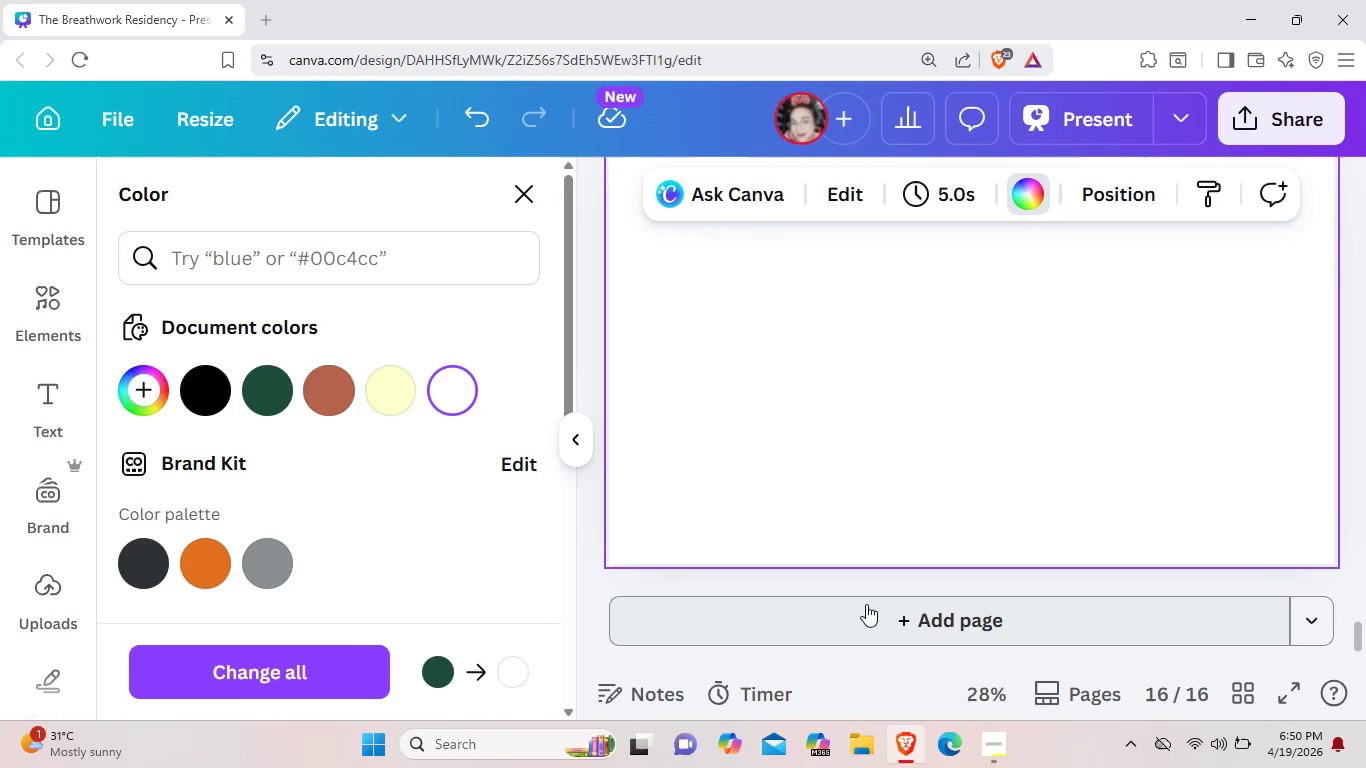 
left_click([866, 604])
 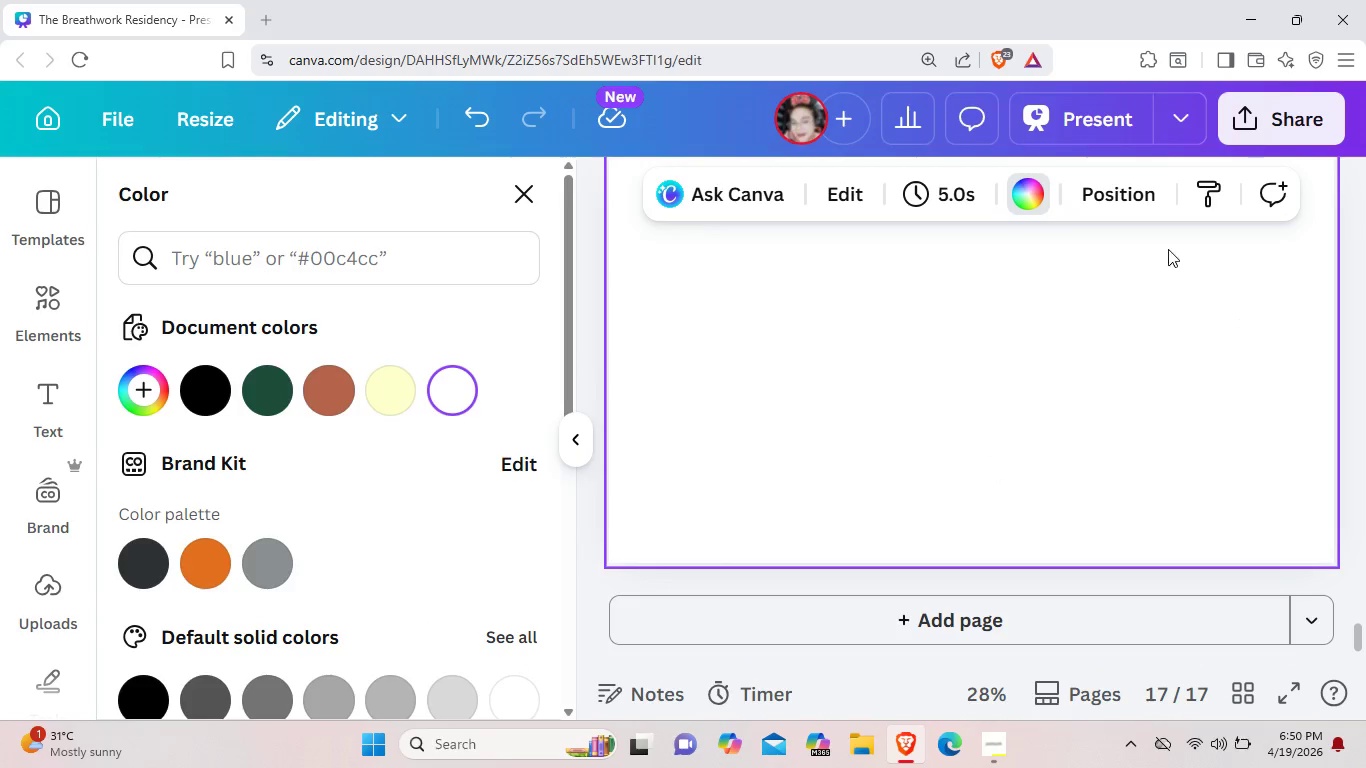 
left_click([1034, 194])
 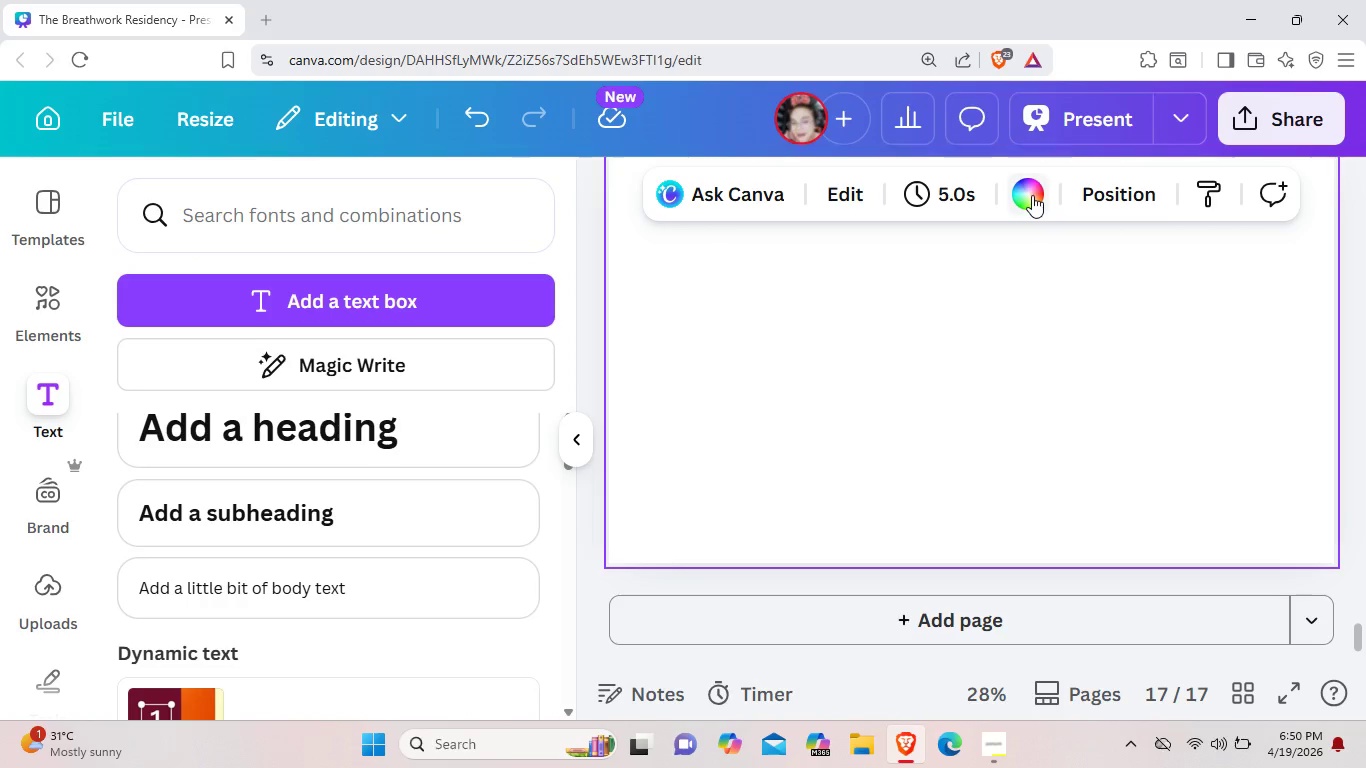 